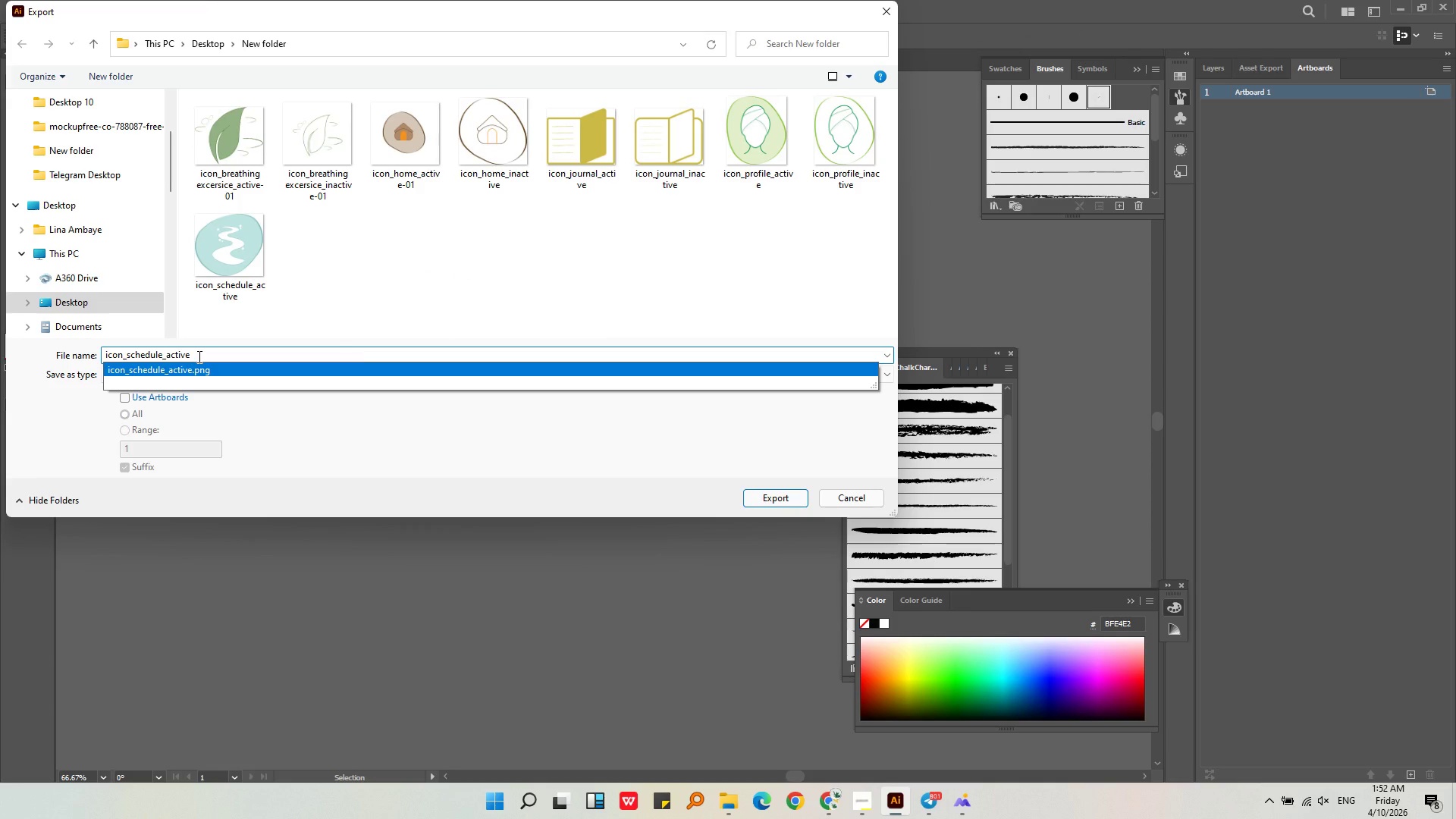 
type(in)
 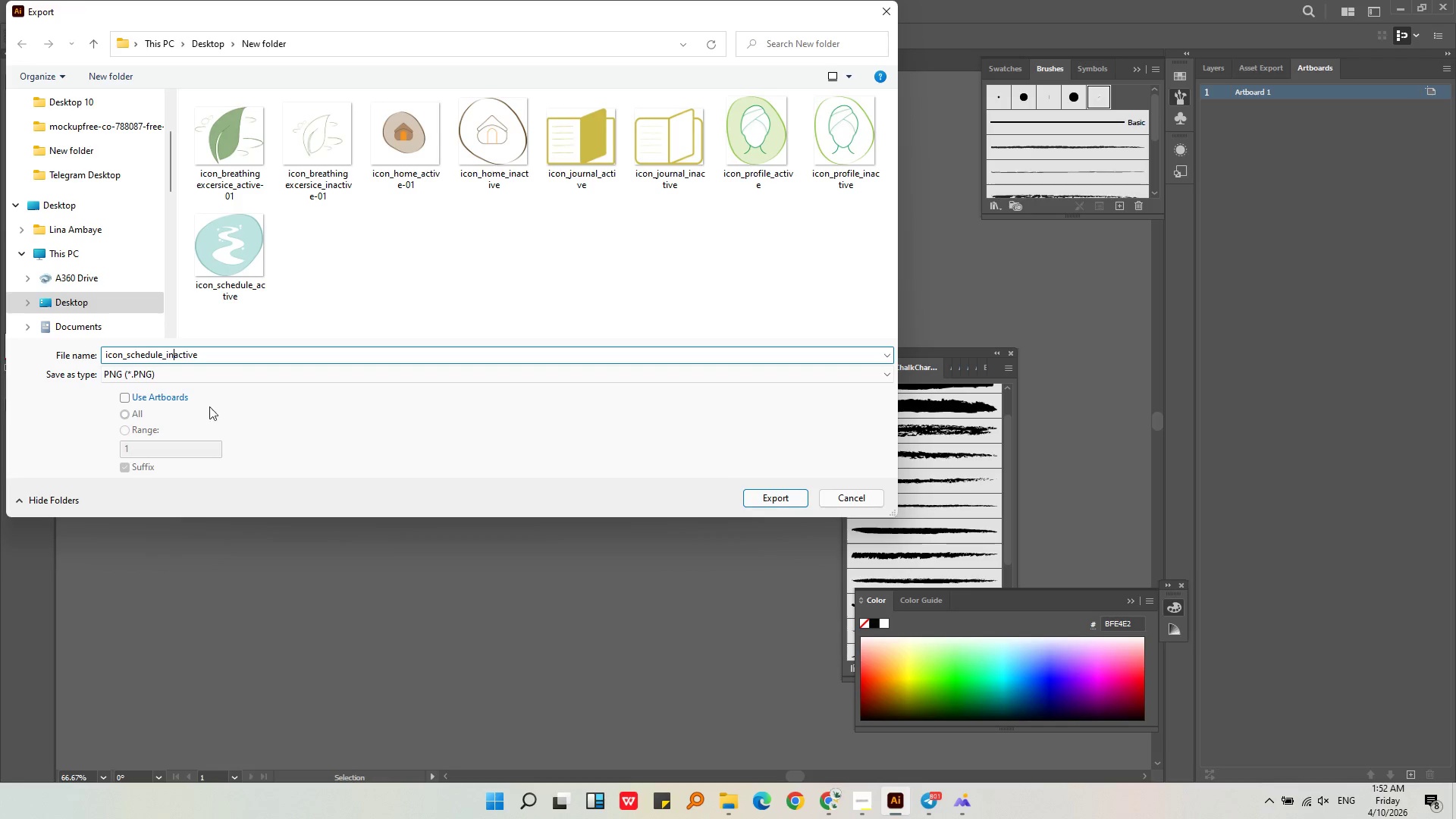 
left_click([773, 504])
 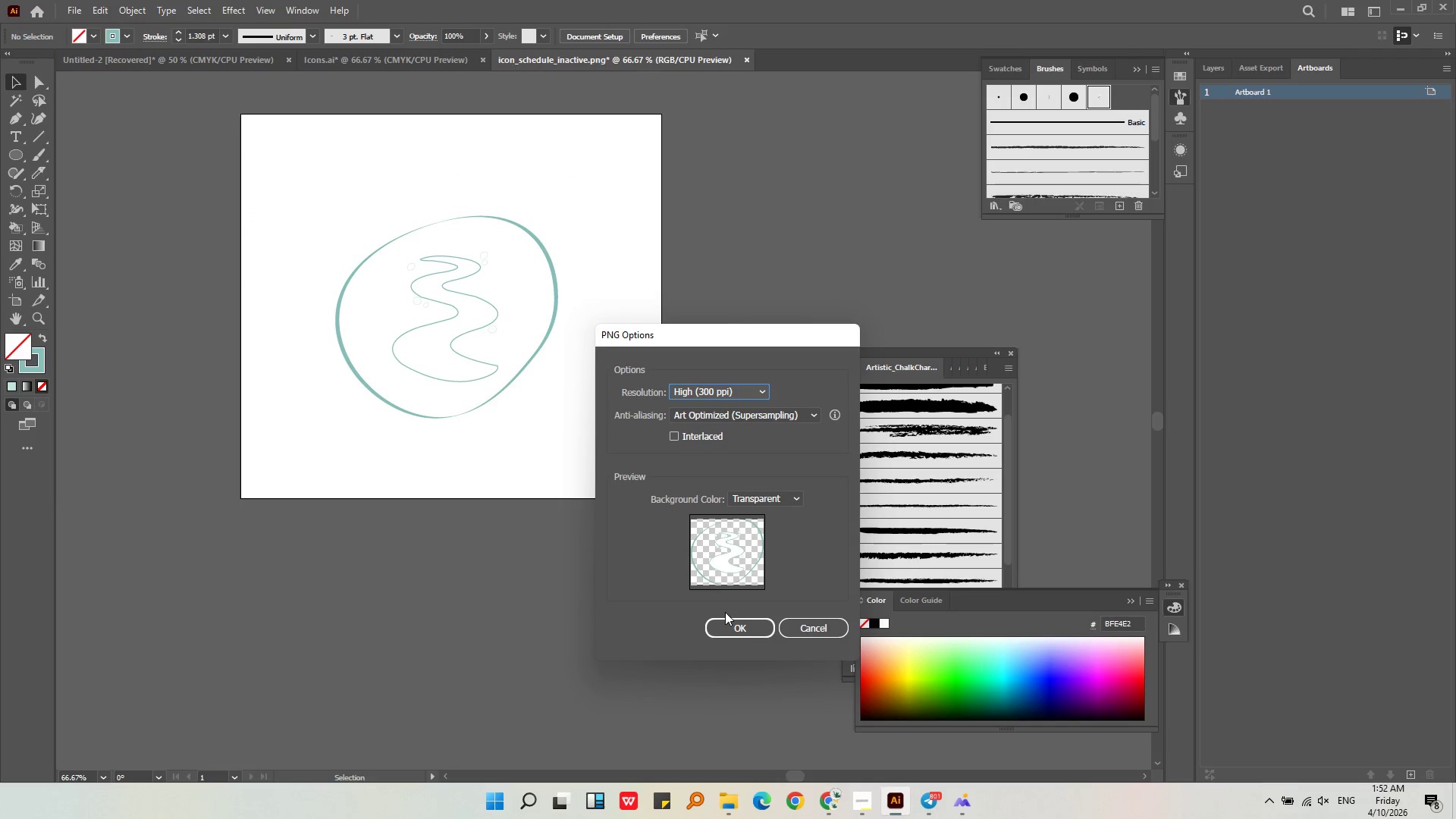 
left_click([732, 621])
 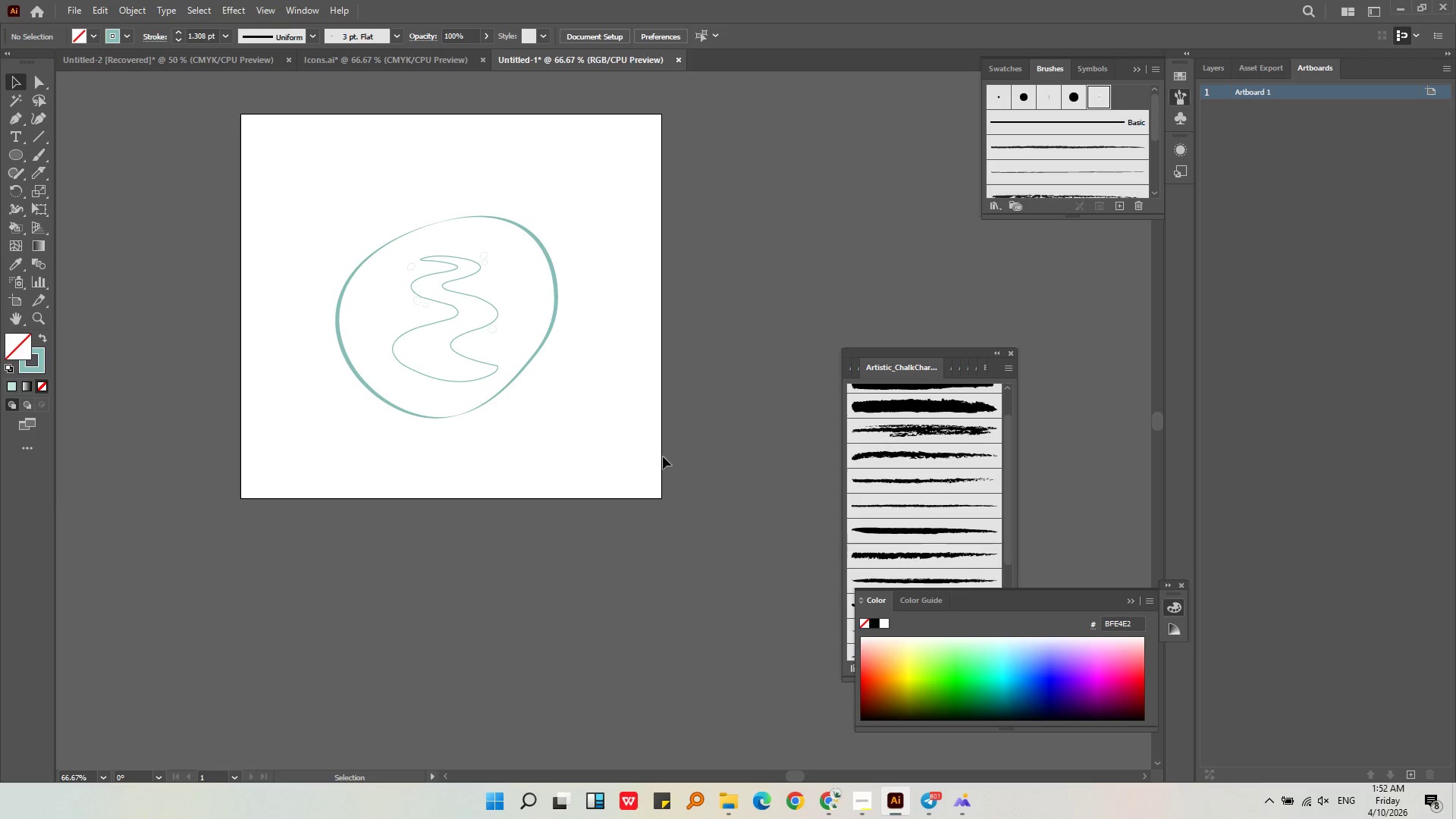 
left_click([661, 450])
 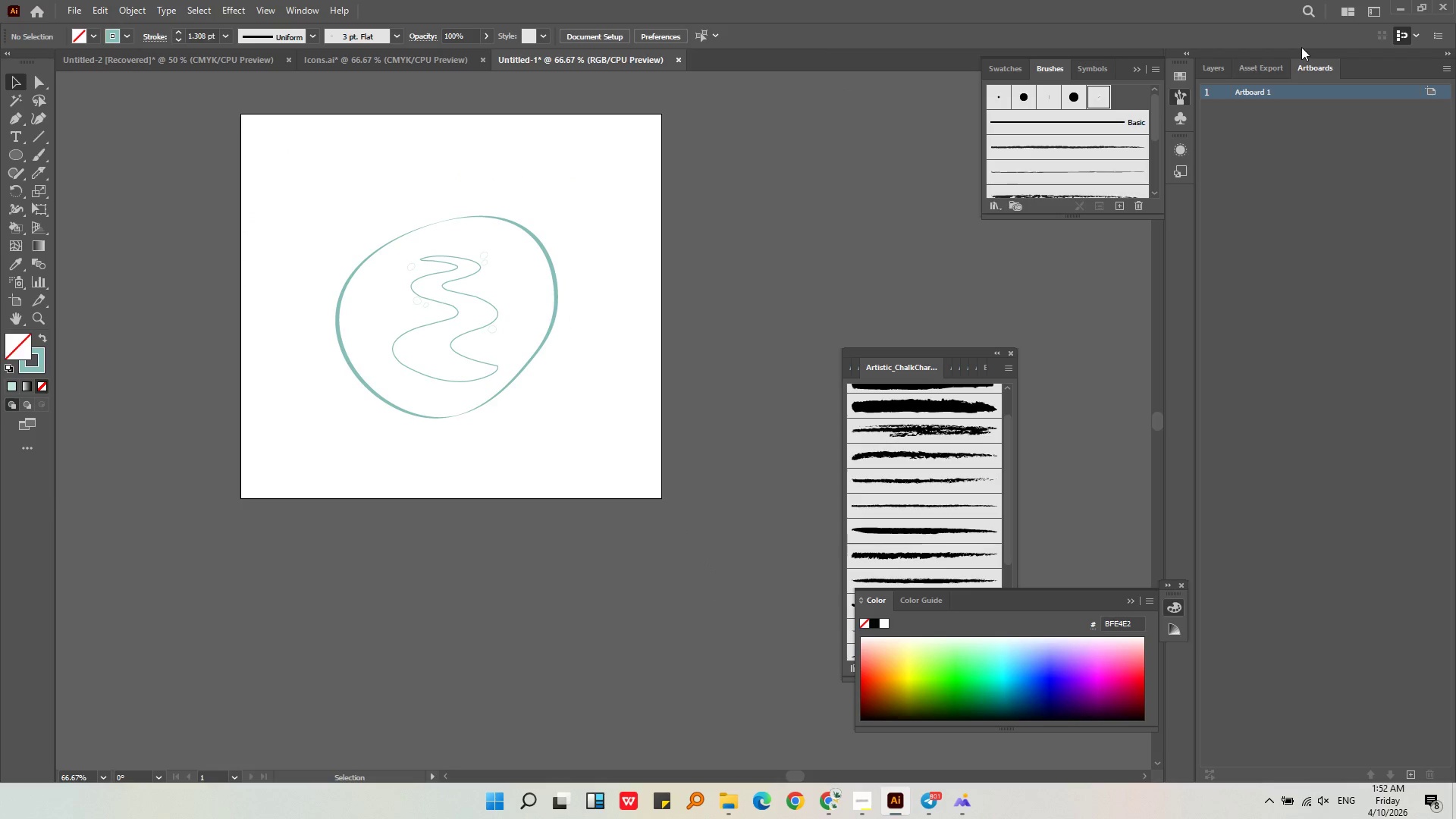 
left_click([1403, 11])
 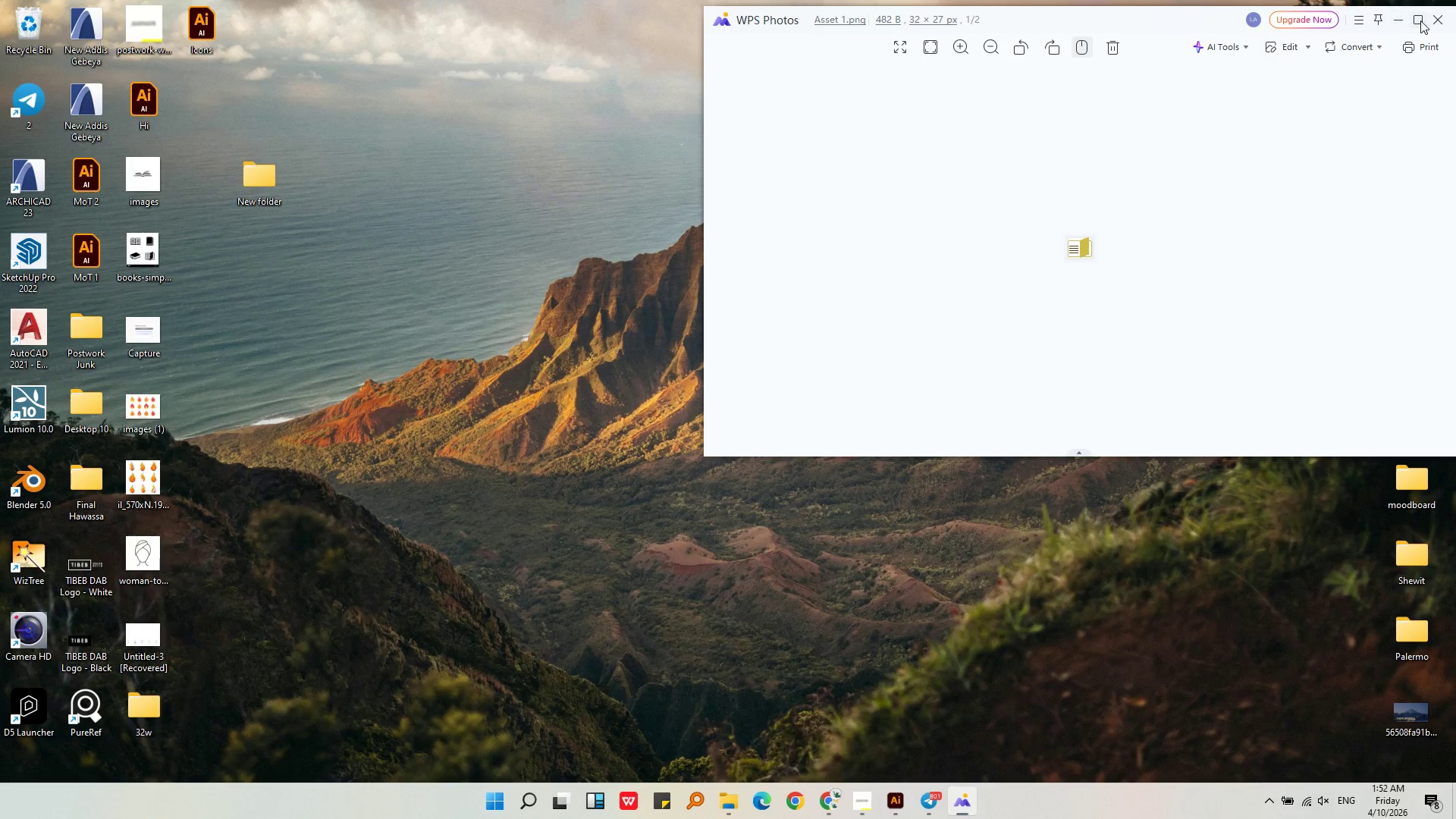 
left_click([1430, 20])
 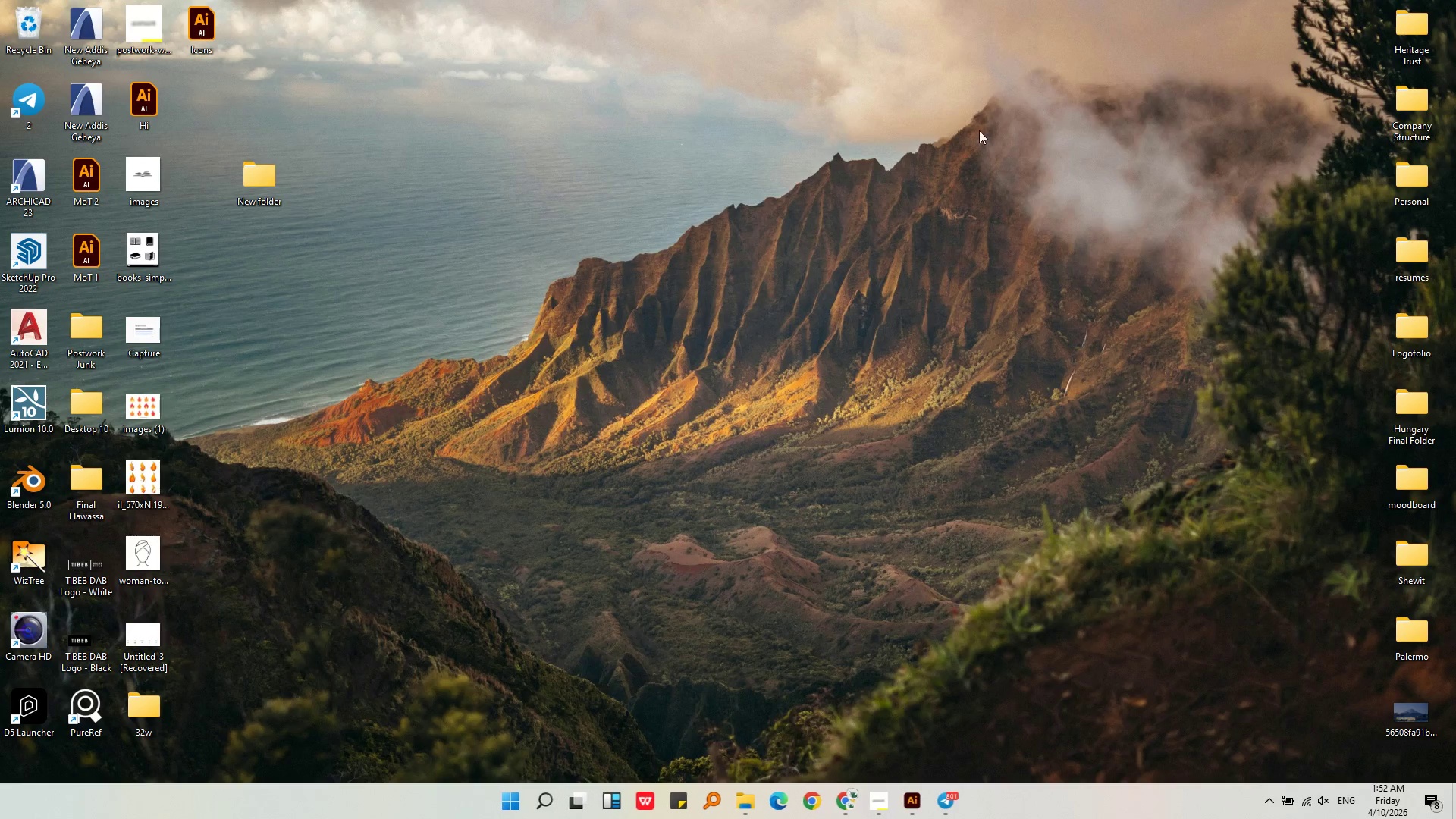 
double_click([979, 130])
 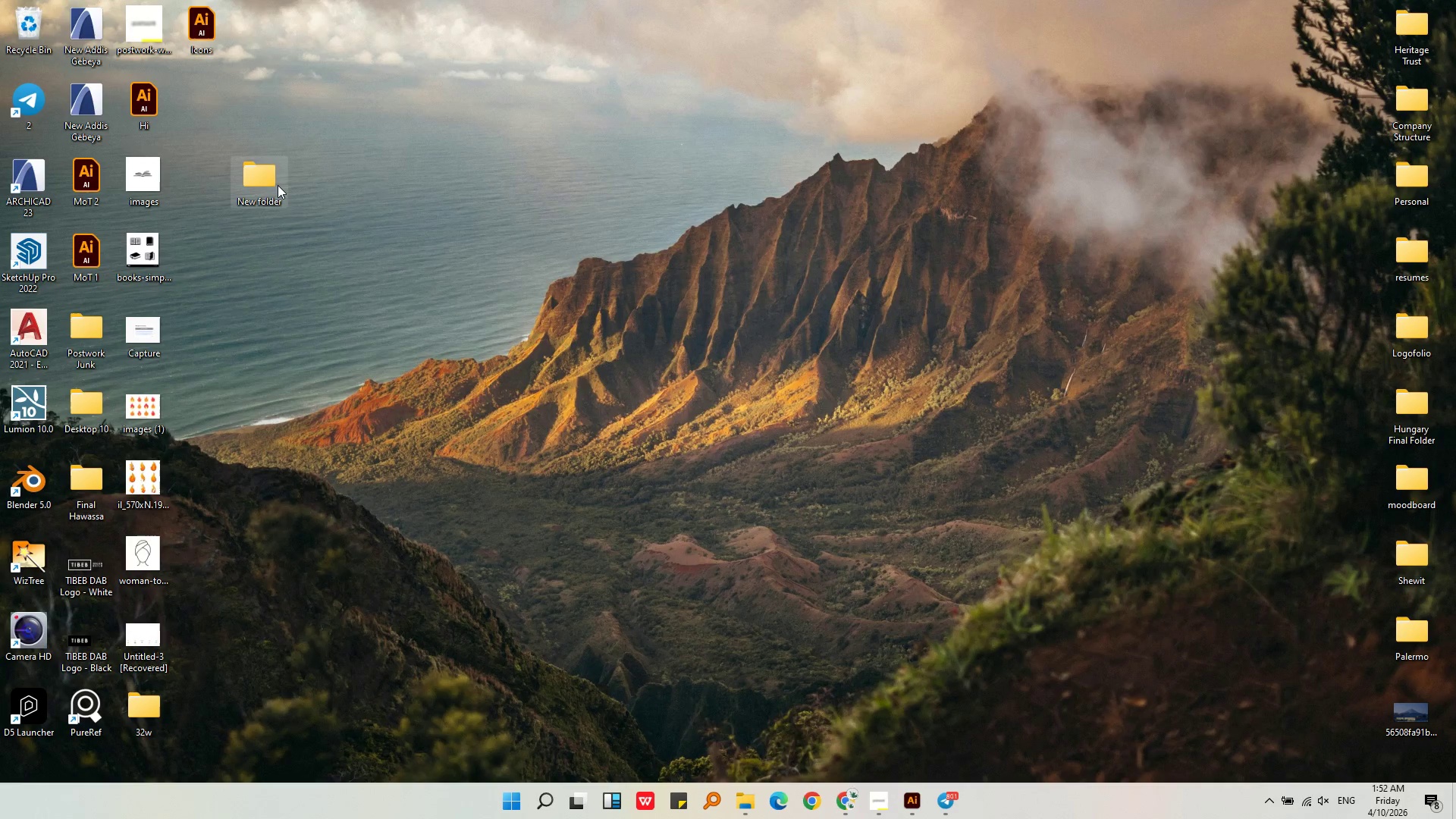 
double_click([278, 185])
 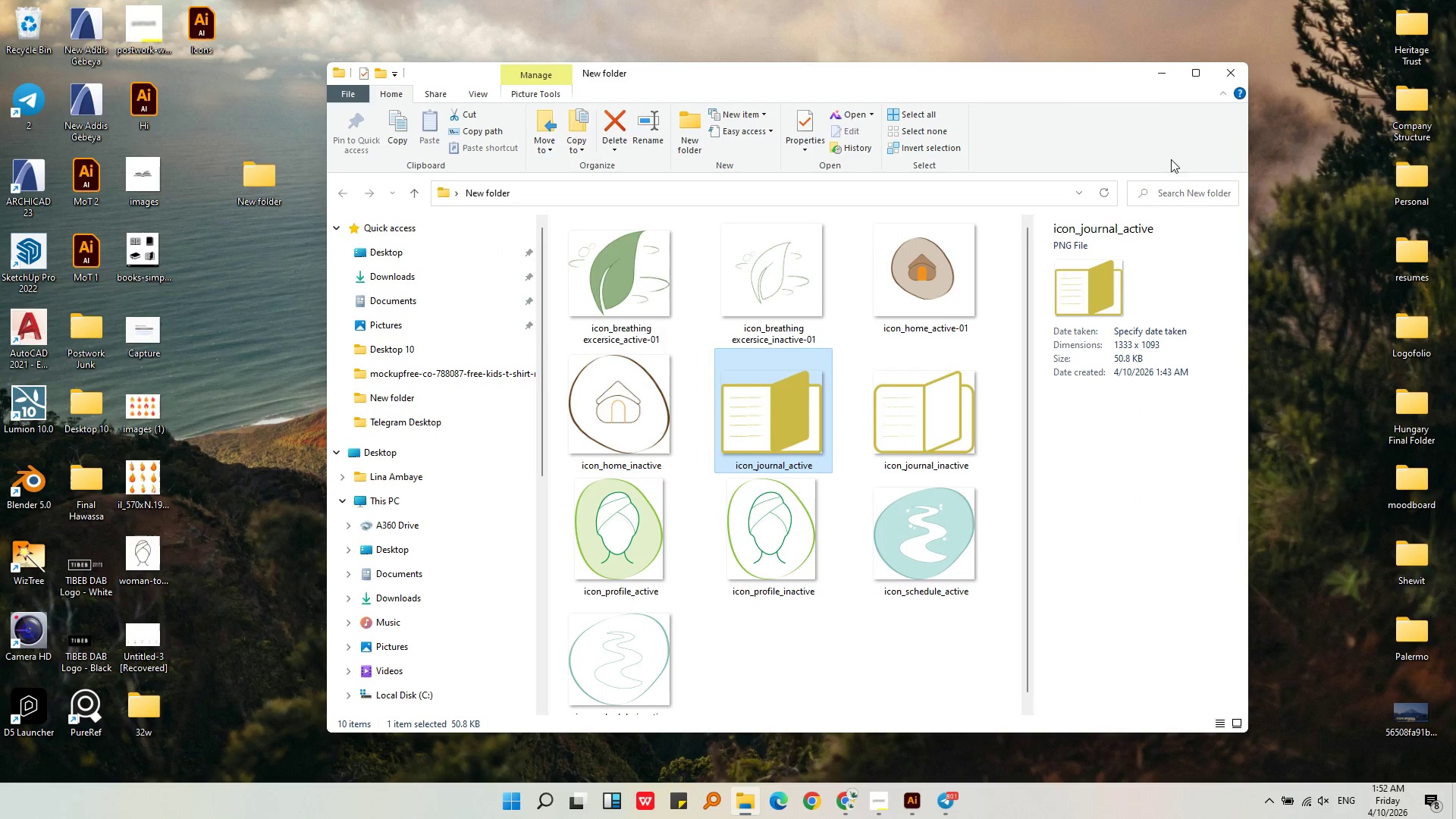 
left_click([1190, 74])
 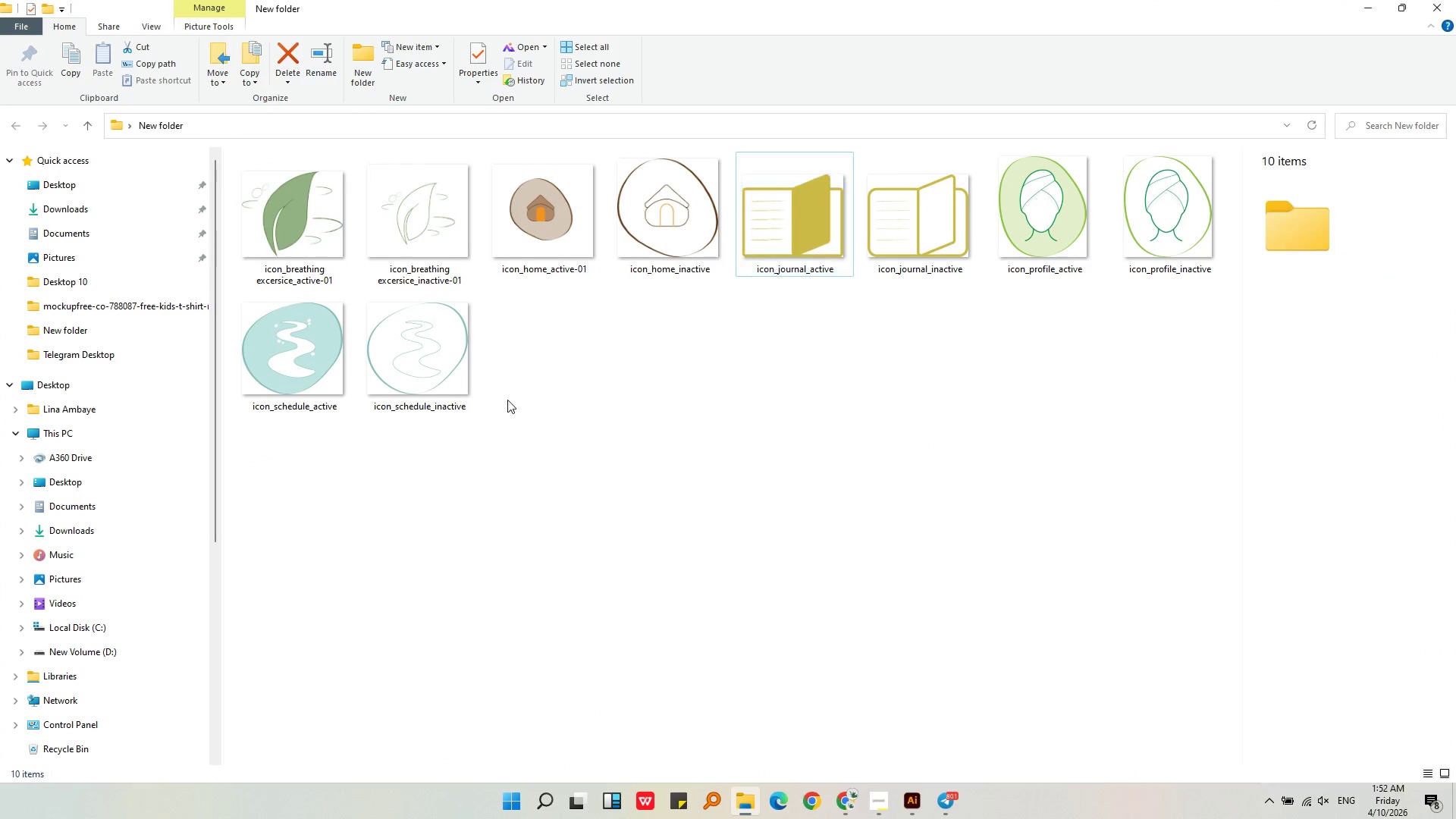 
double_click([384, 252])
 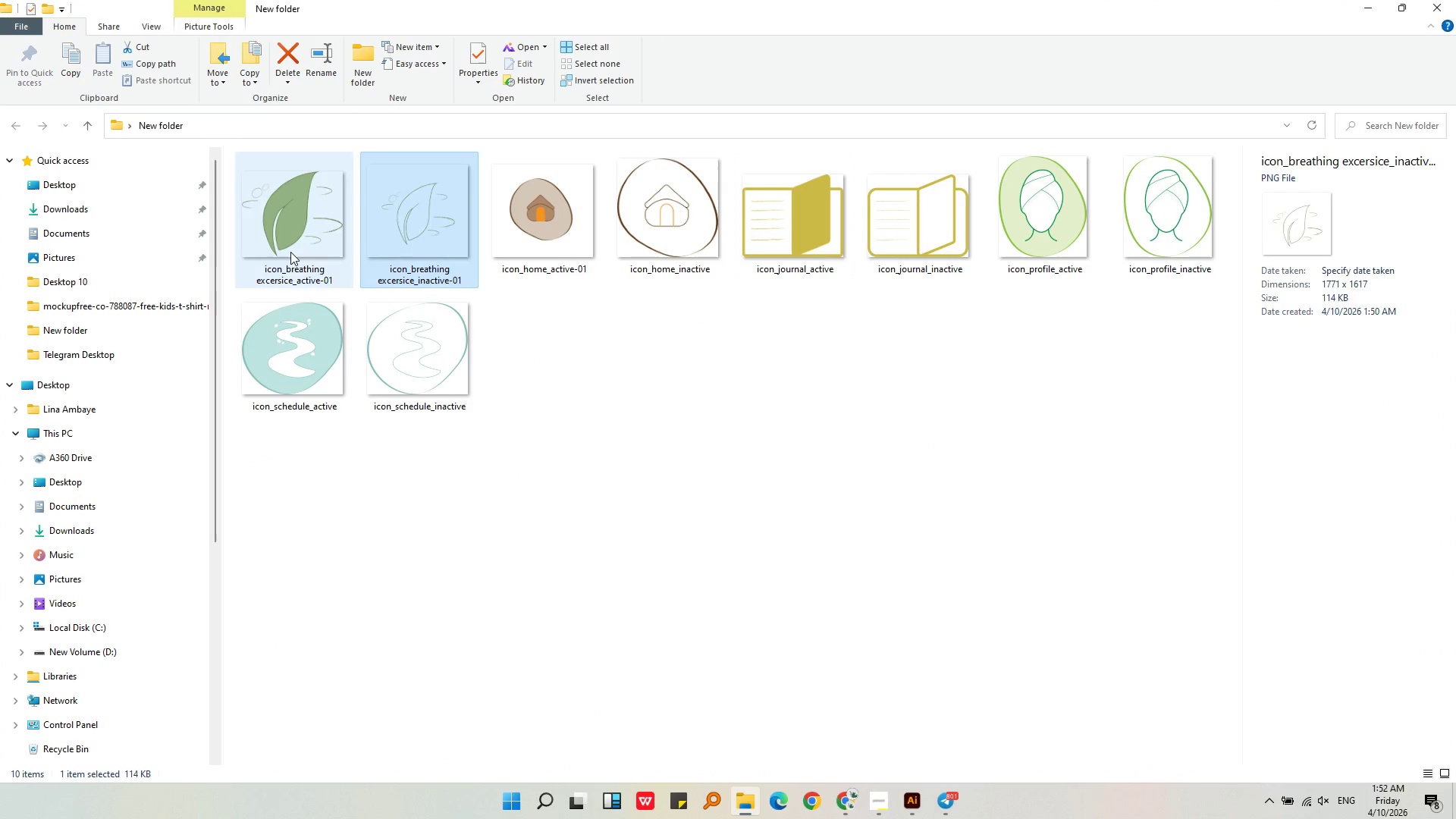 
triple_click([290, 252])
 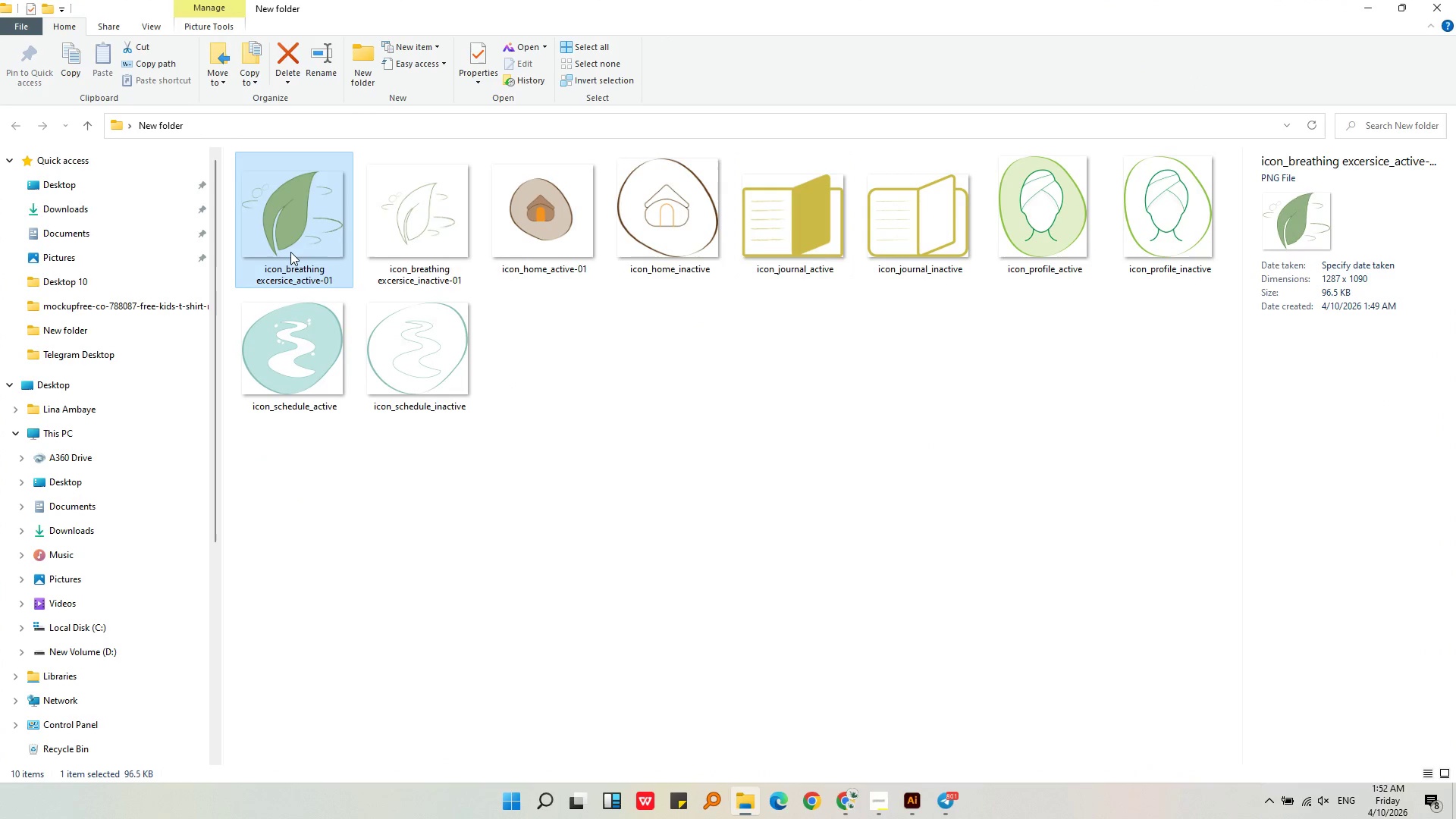 
right_click([290, 252])
 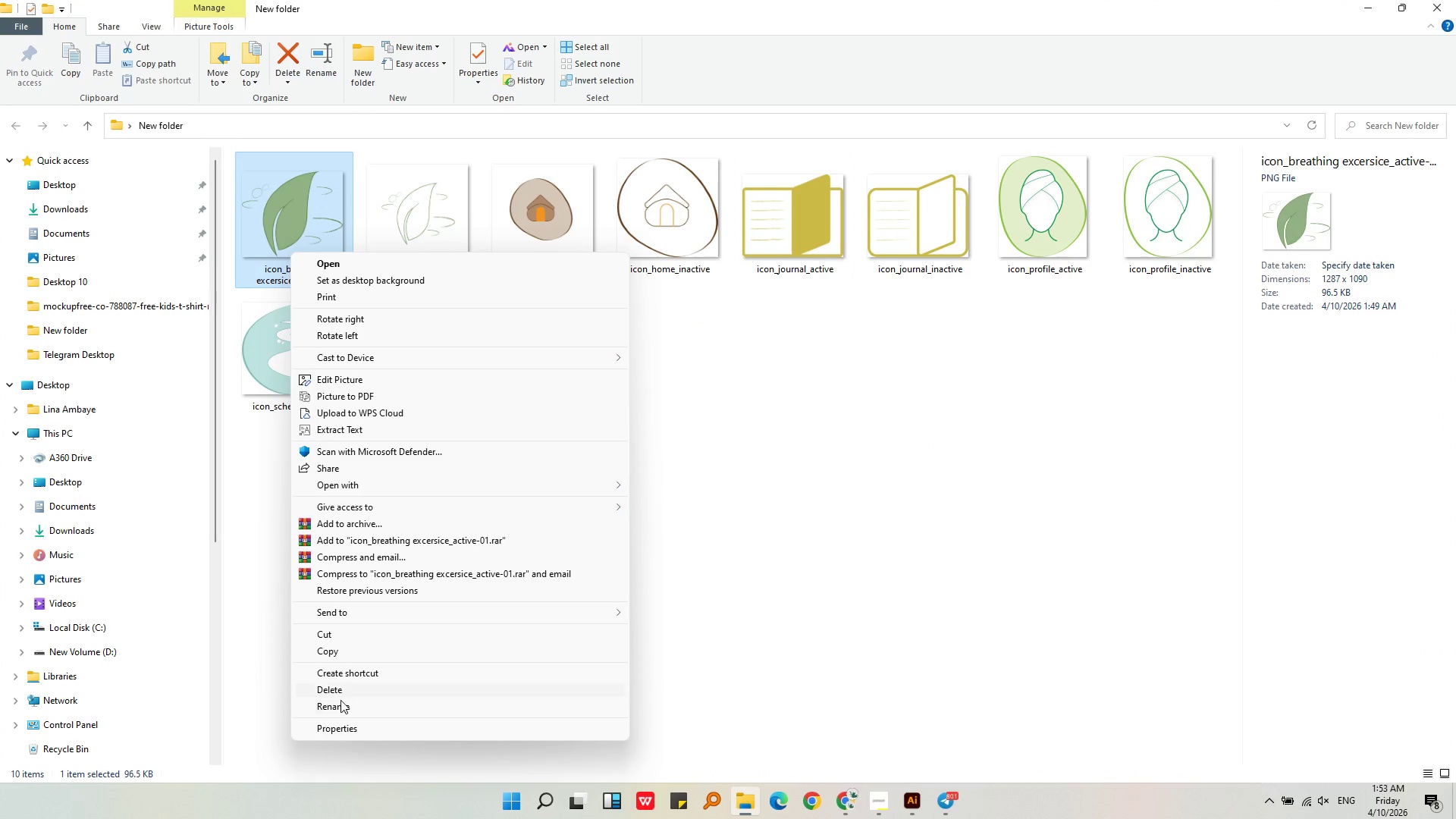 
left_click([341, 708])
 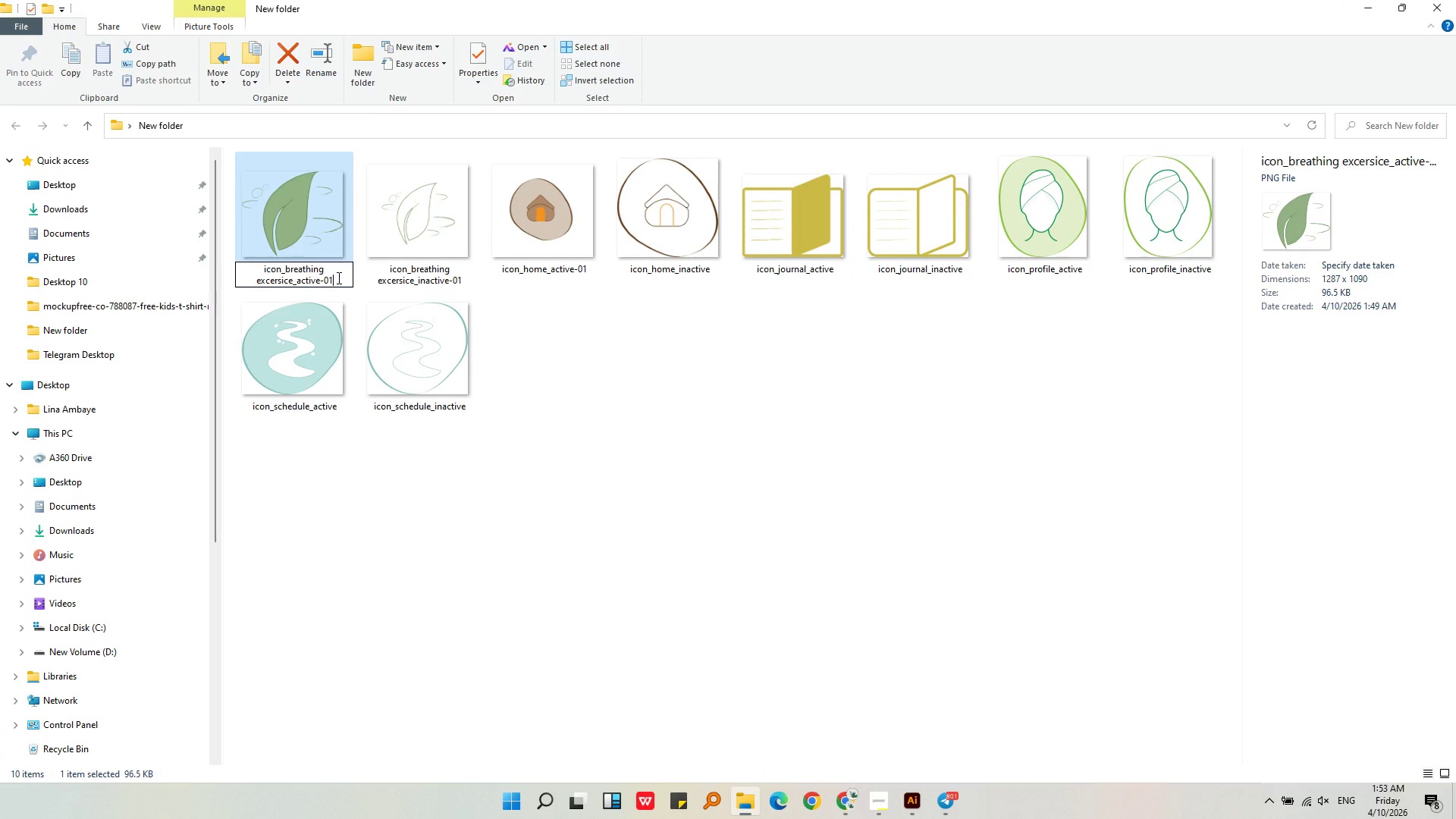 
key(Backspace)
 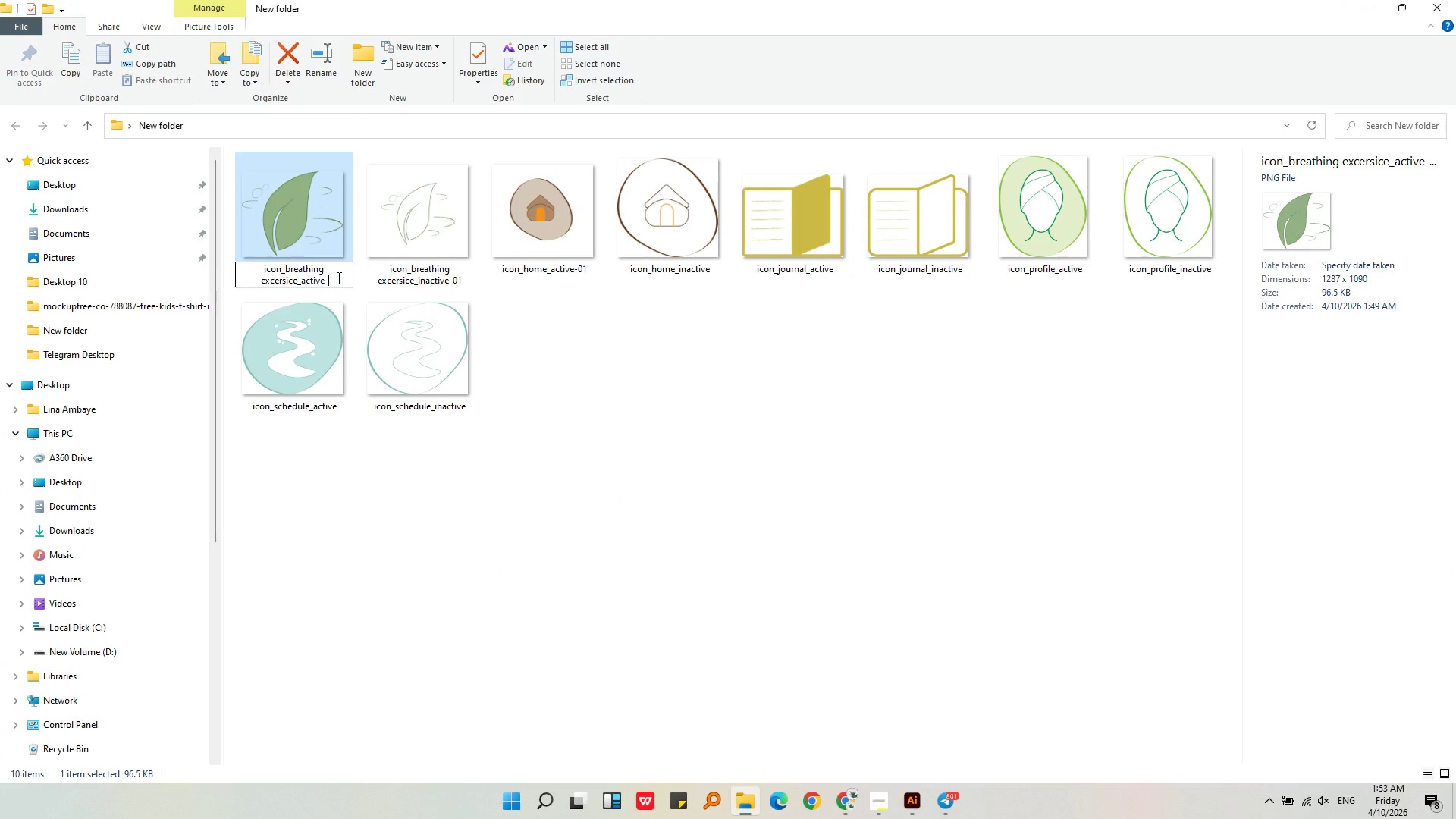 
key(Backspace)
 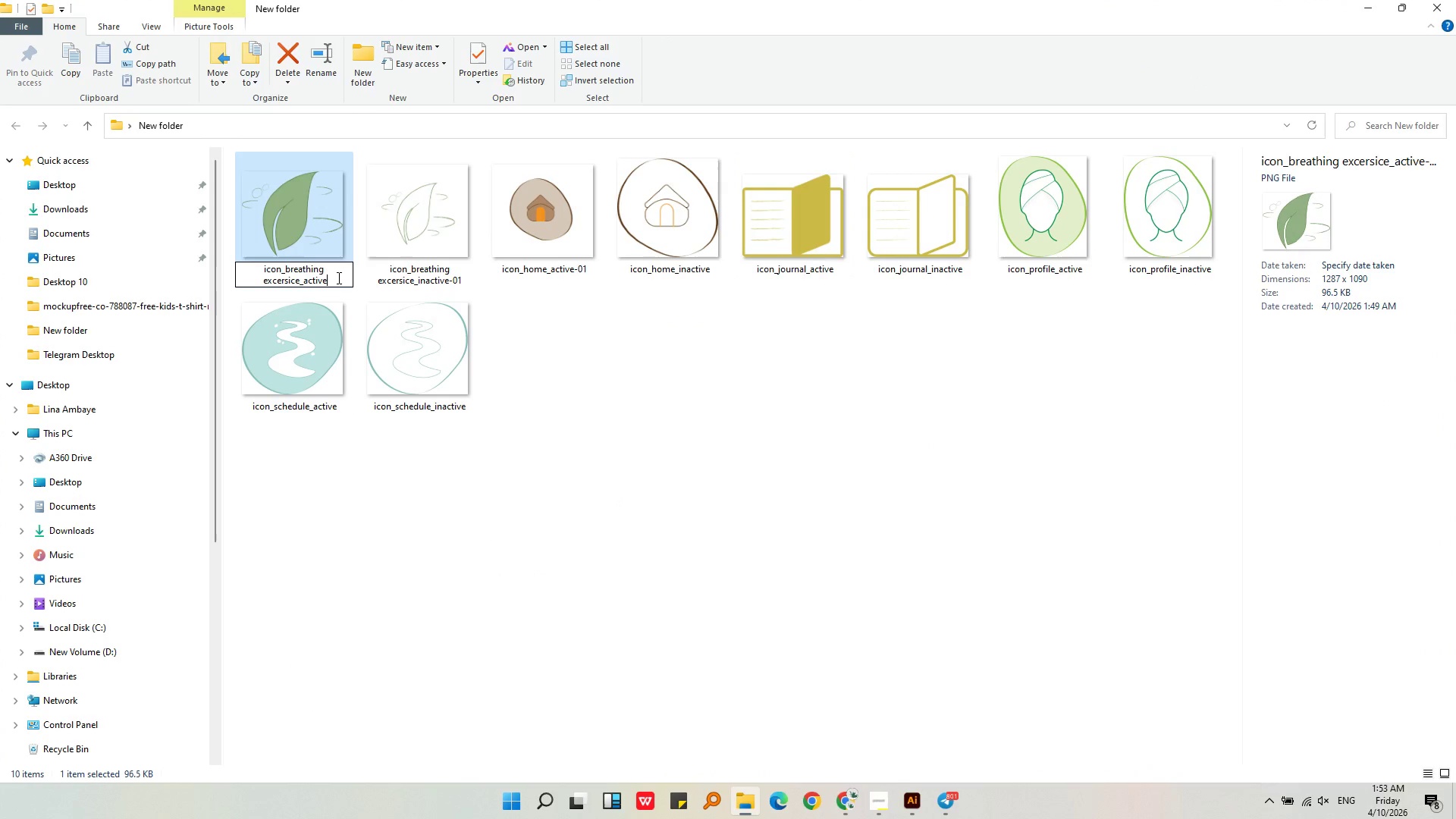 
key(Backspace)
 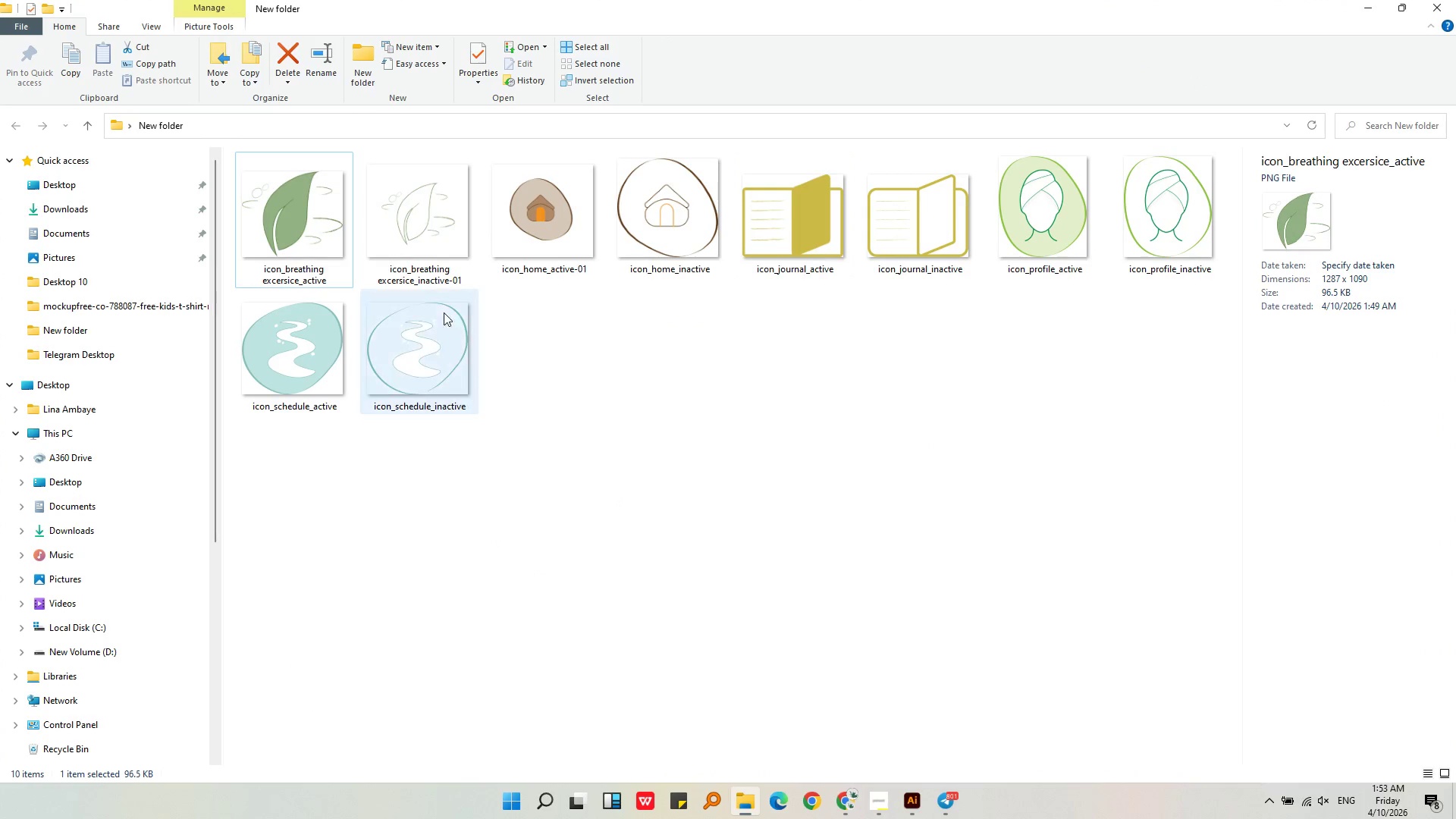 
double_click([438, 271])
 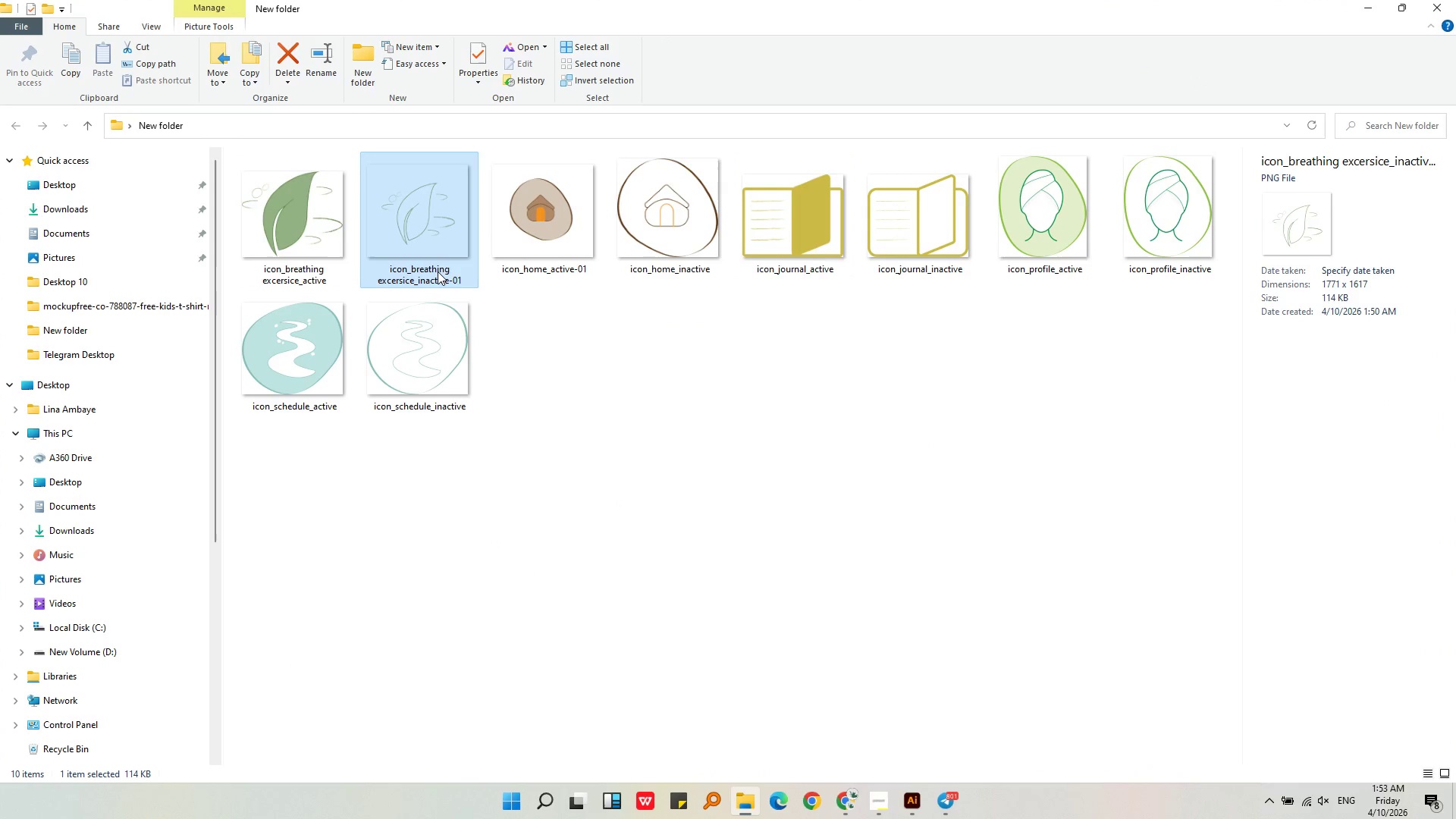 
right_click([438, 271])
 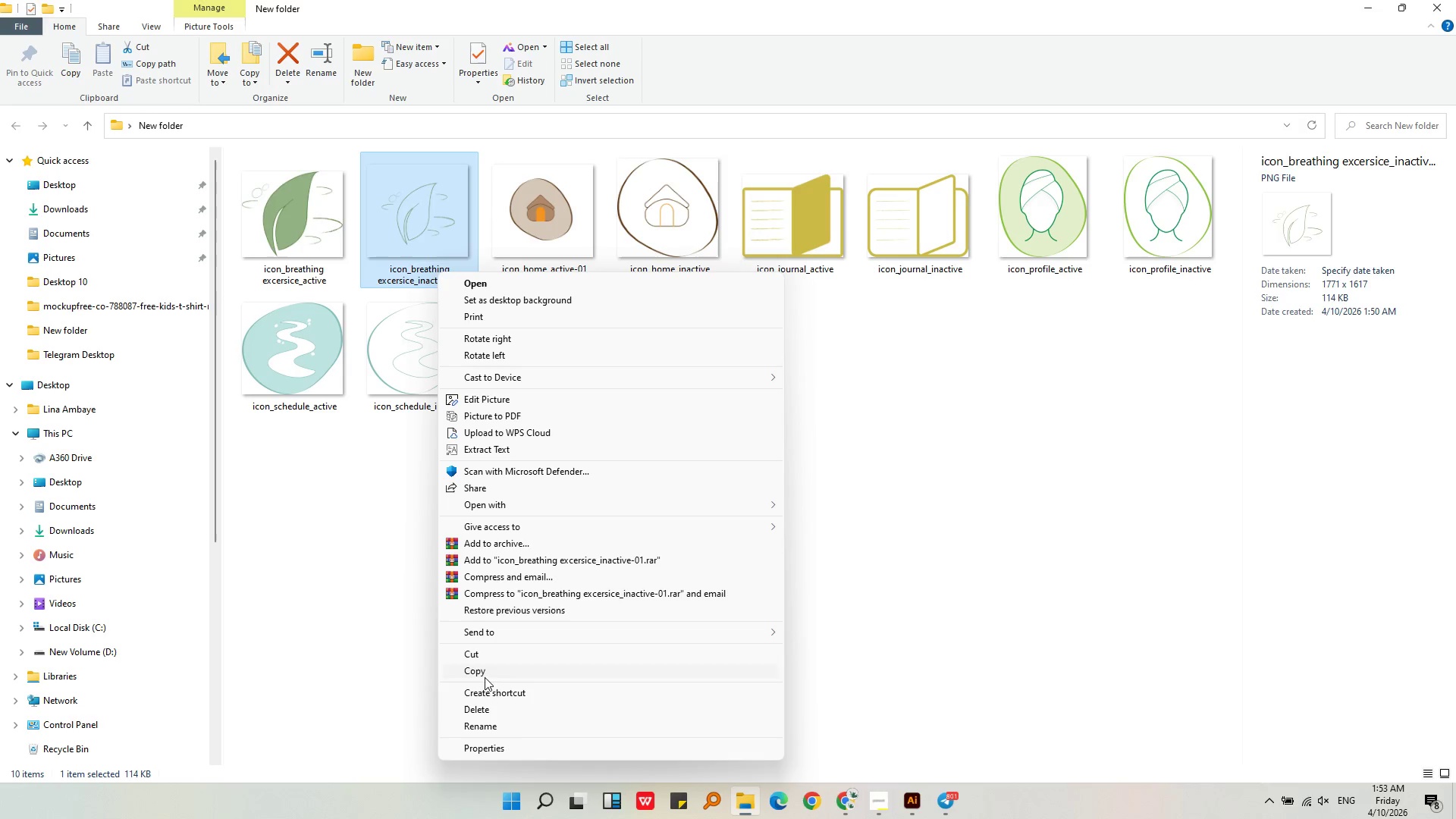 
left_click([479, 721])
 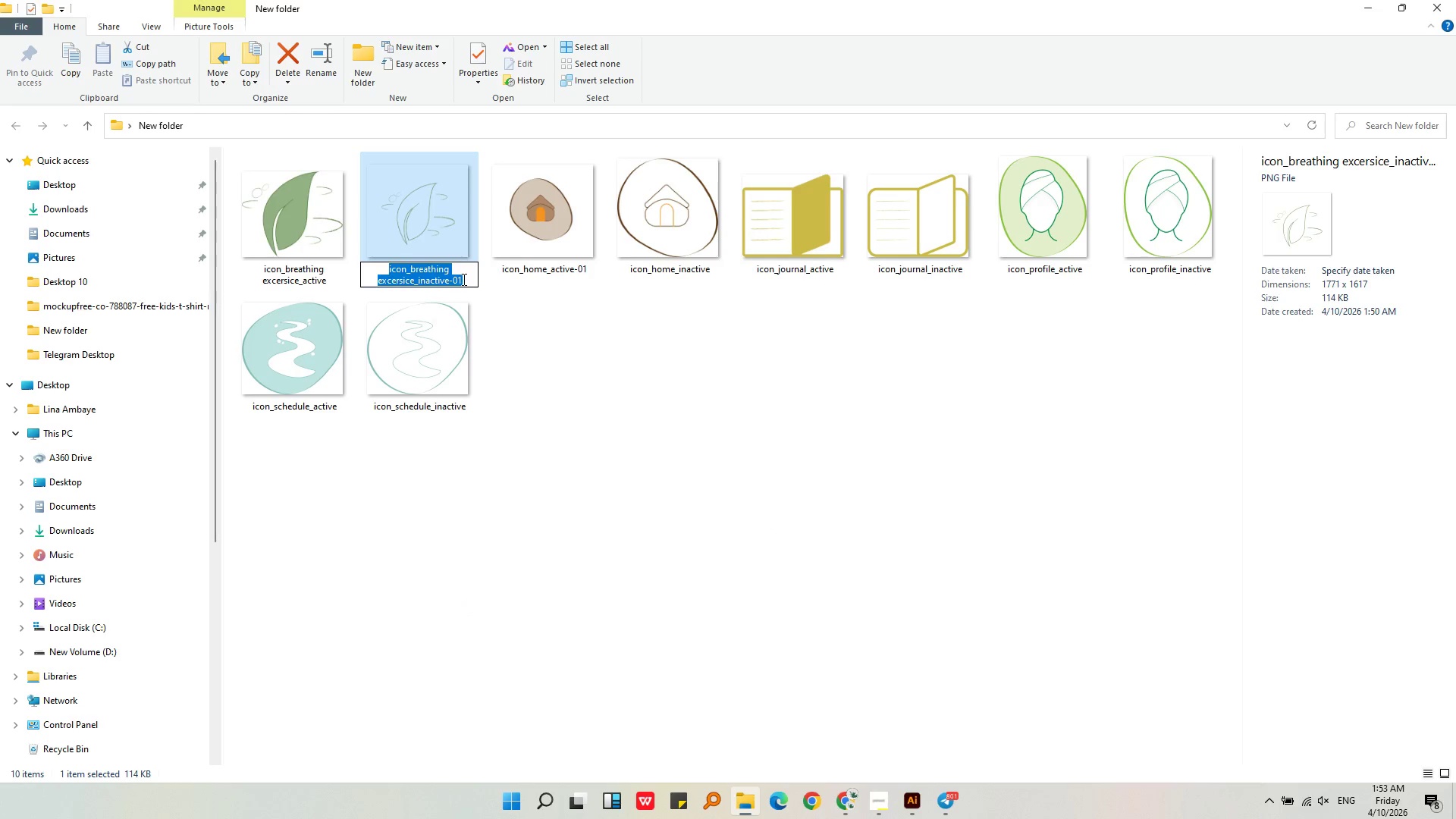 
key(Backspace)
 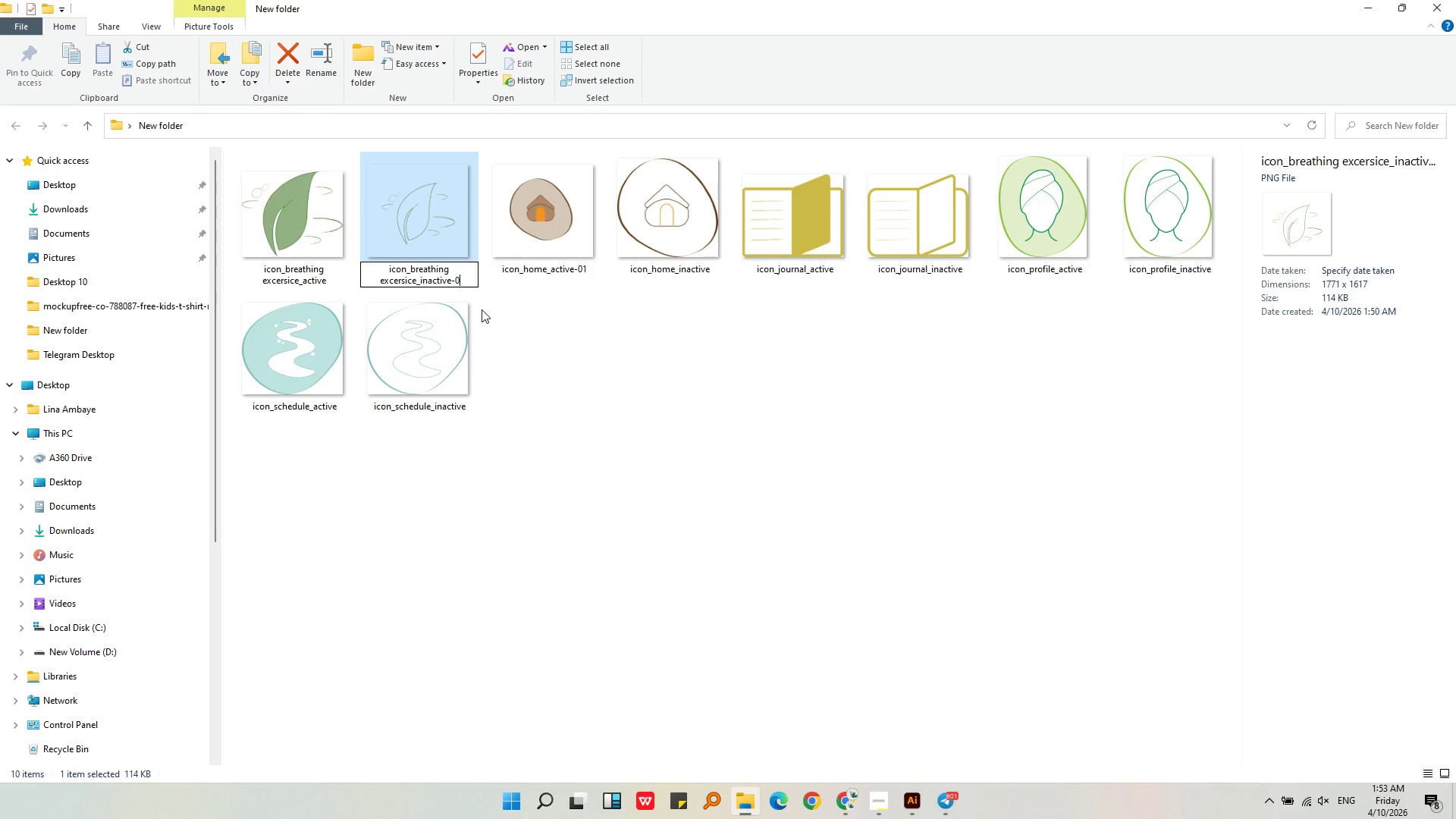 
key(Backspace)
 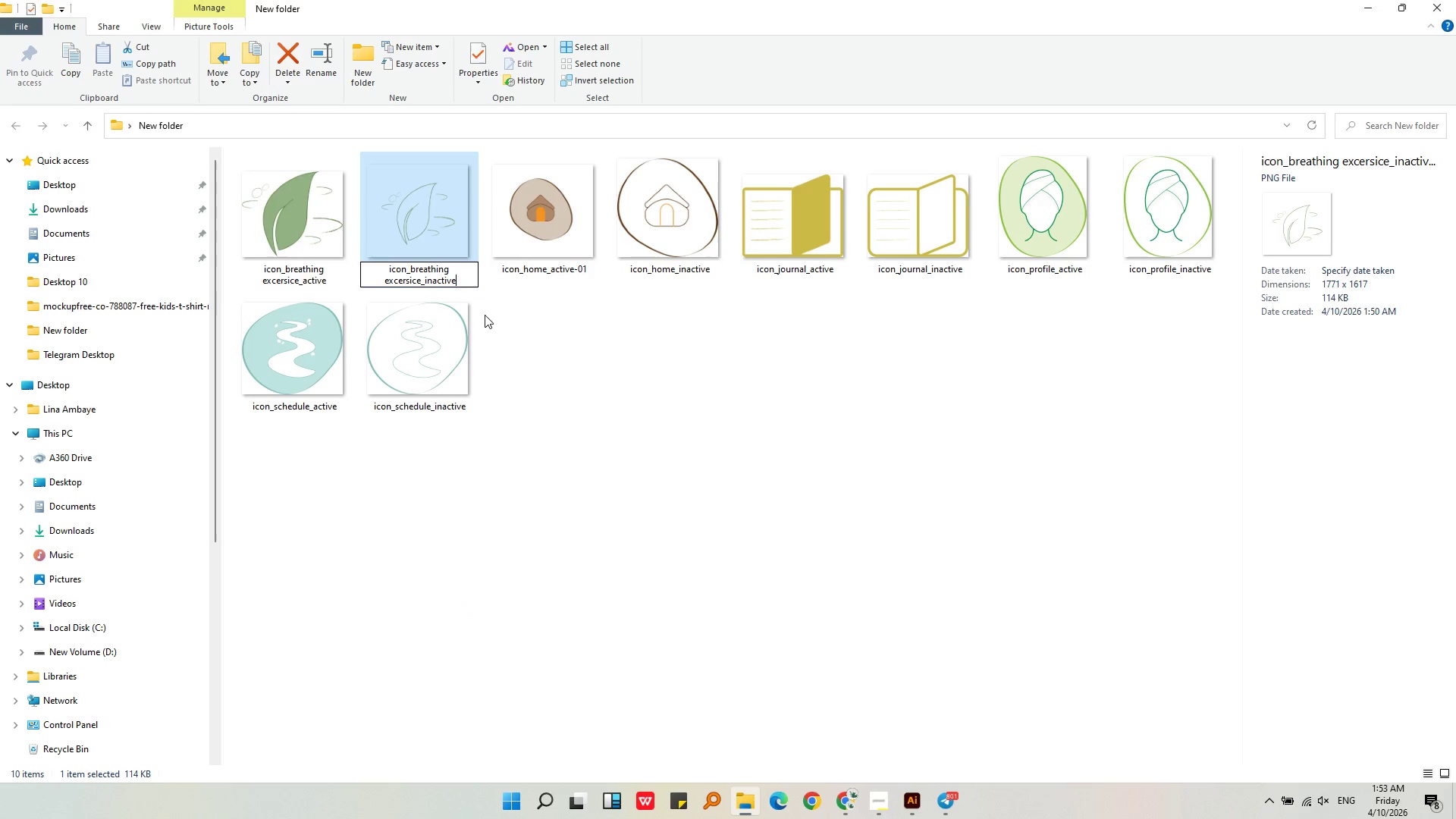 
key(Backspace)
 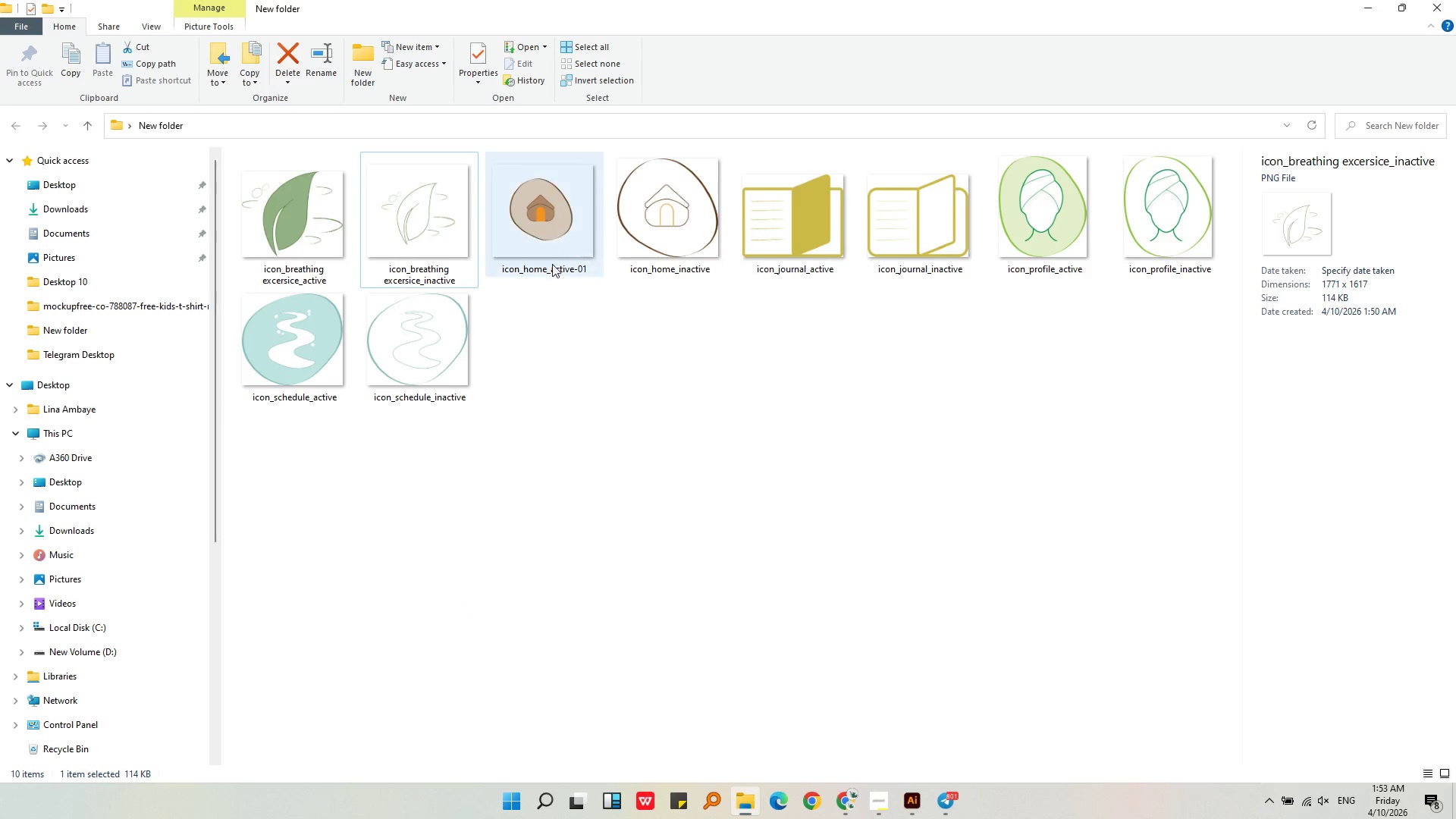 
double_click([555, 258])
 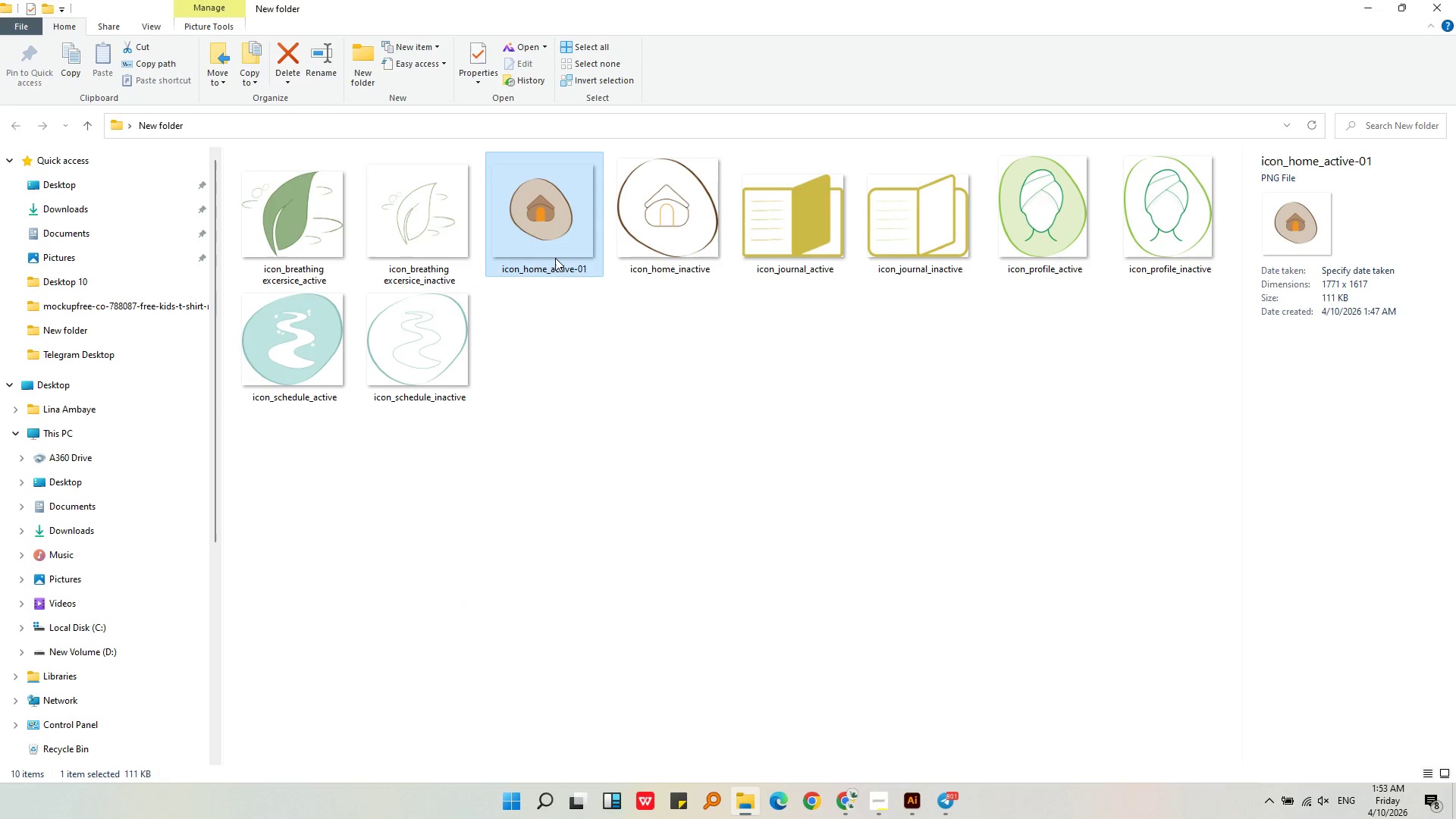 
right_click([555, 258])
 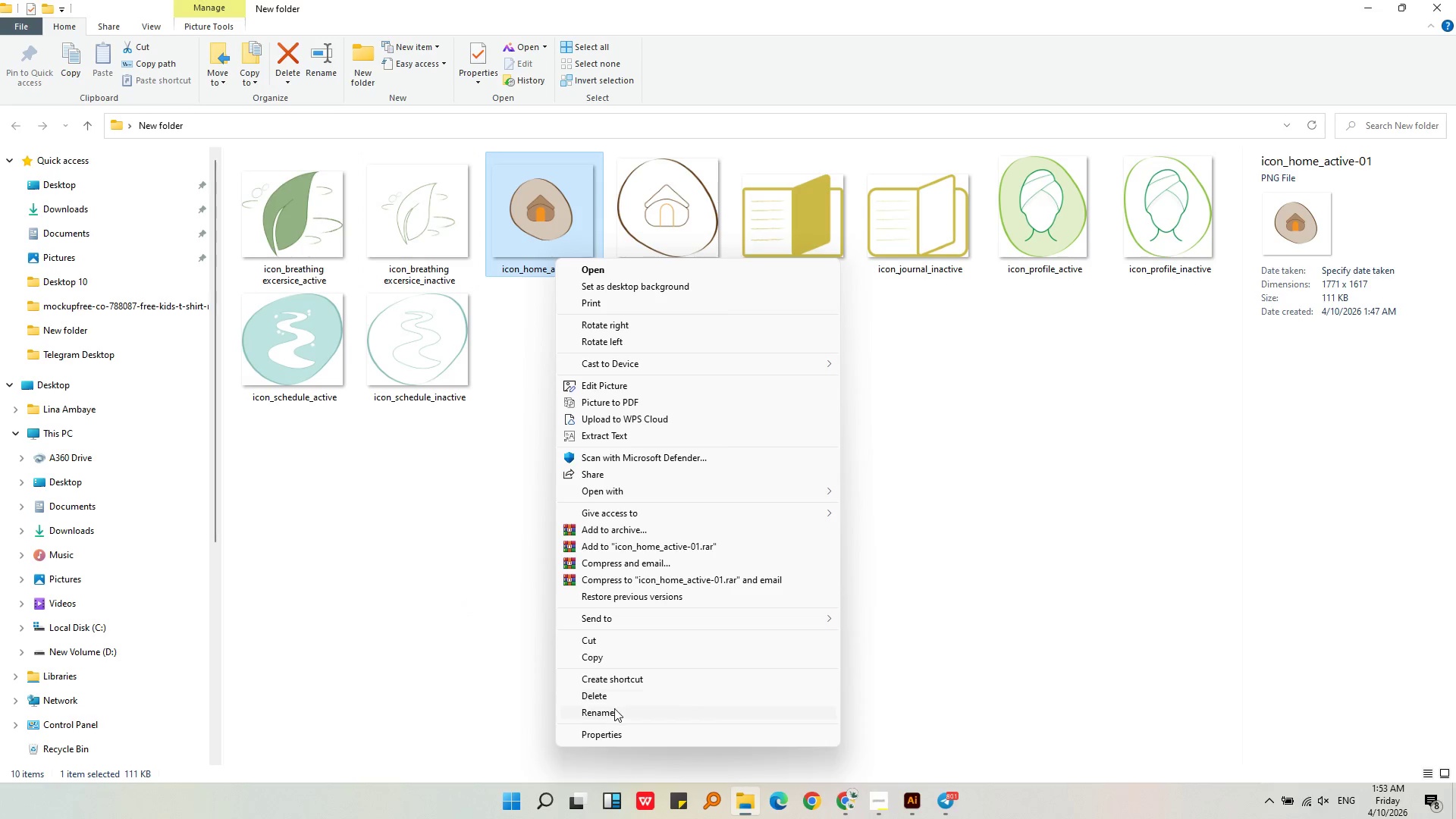 
left_click([614, 709])
 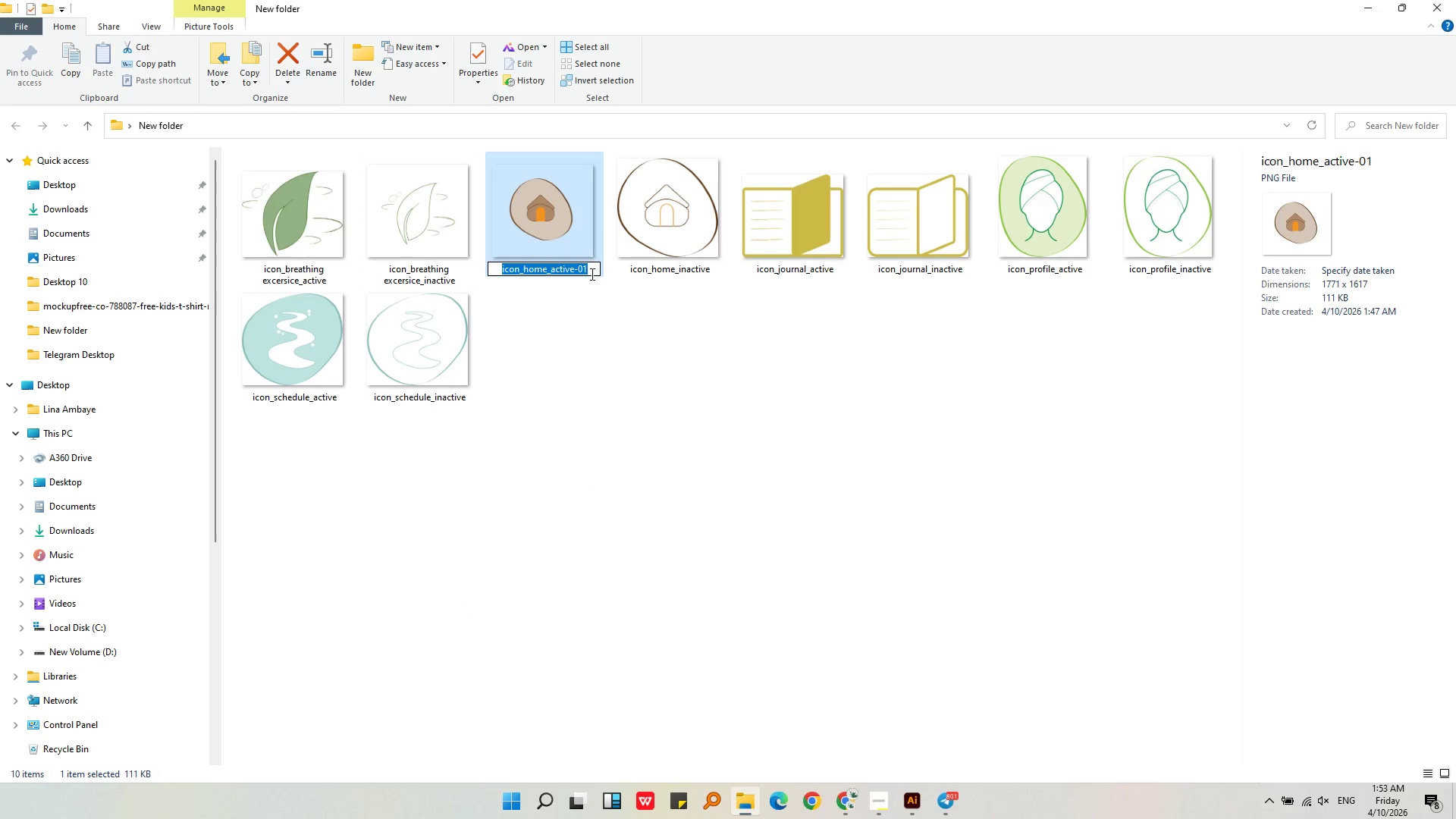 
left_click([592, 266])
 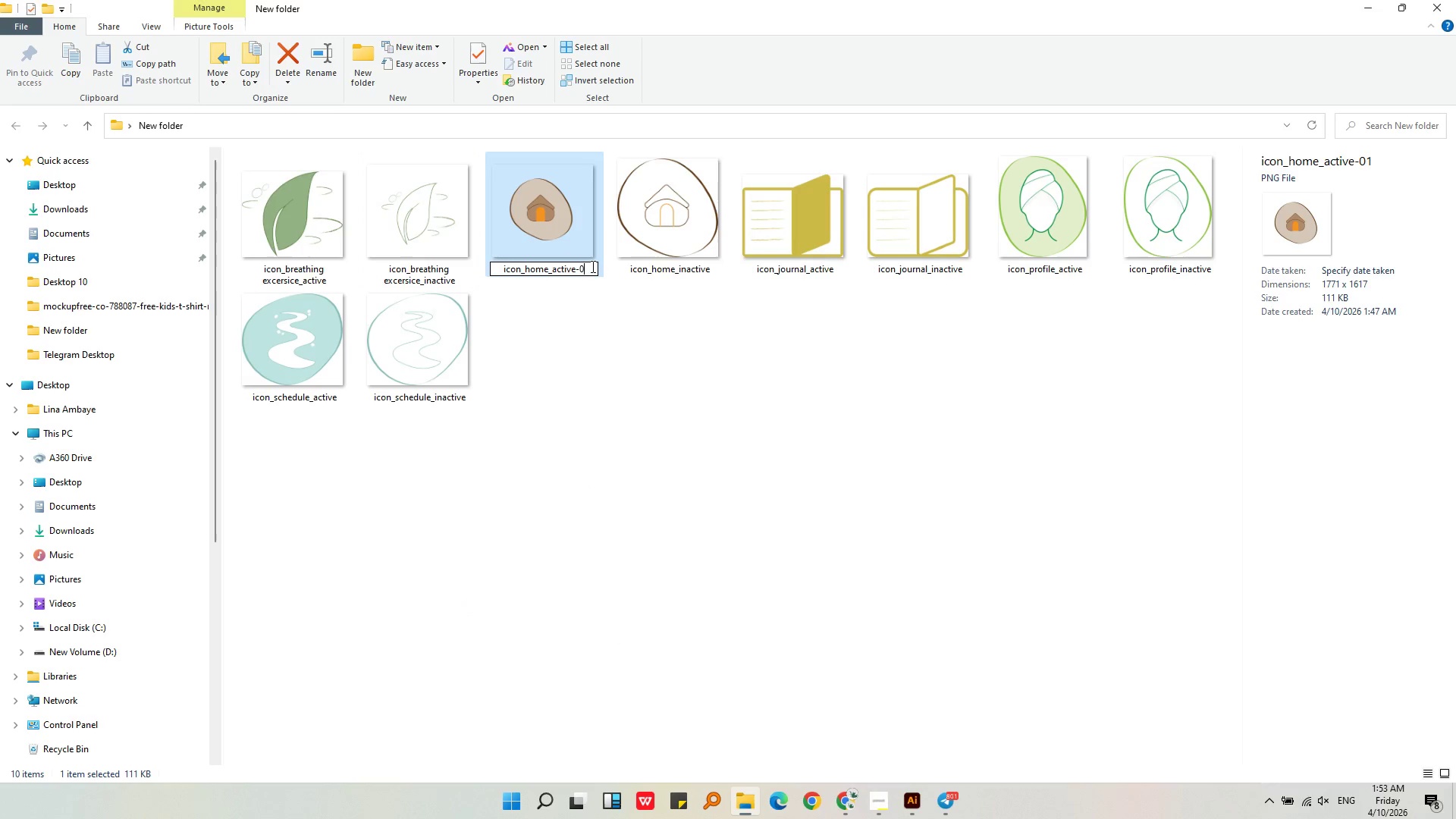 
key(Backspace)
 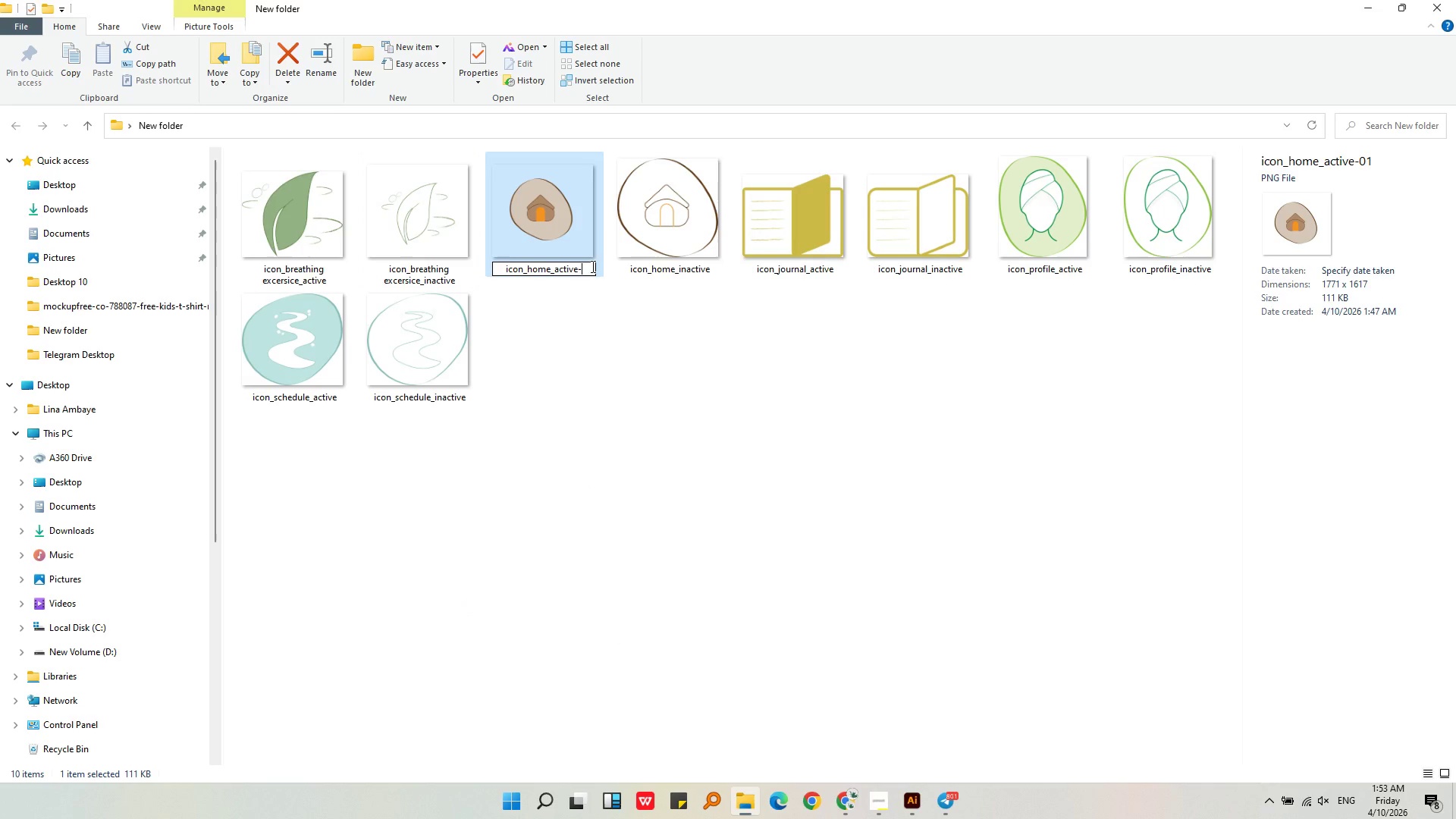 
key(Backspace)
 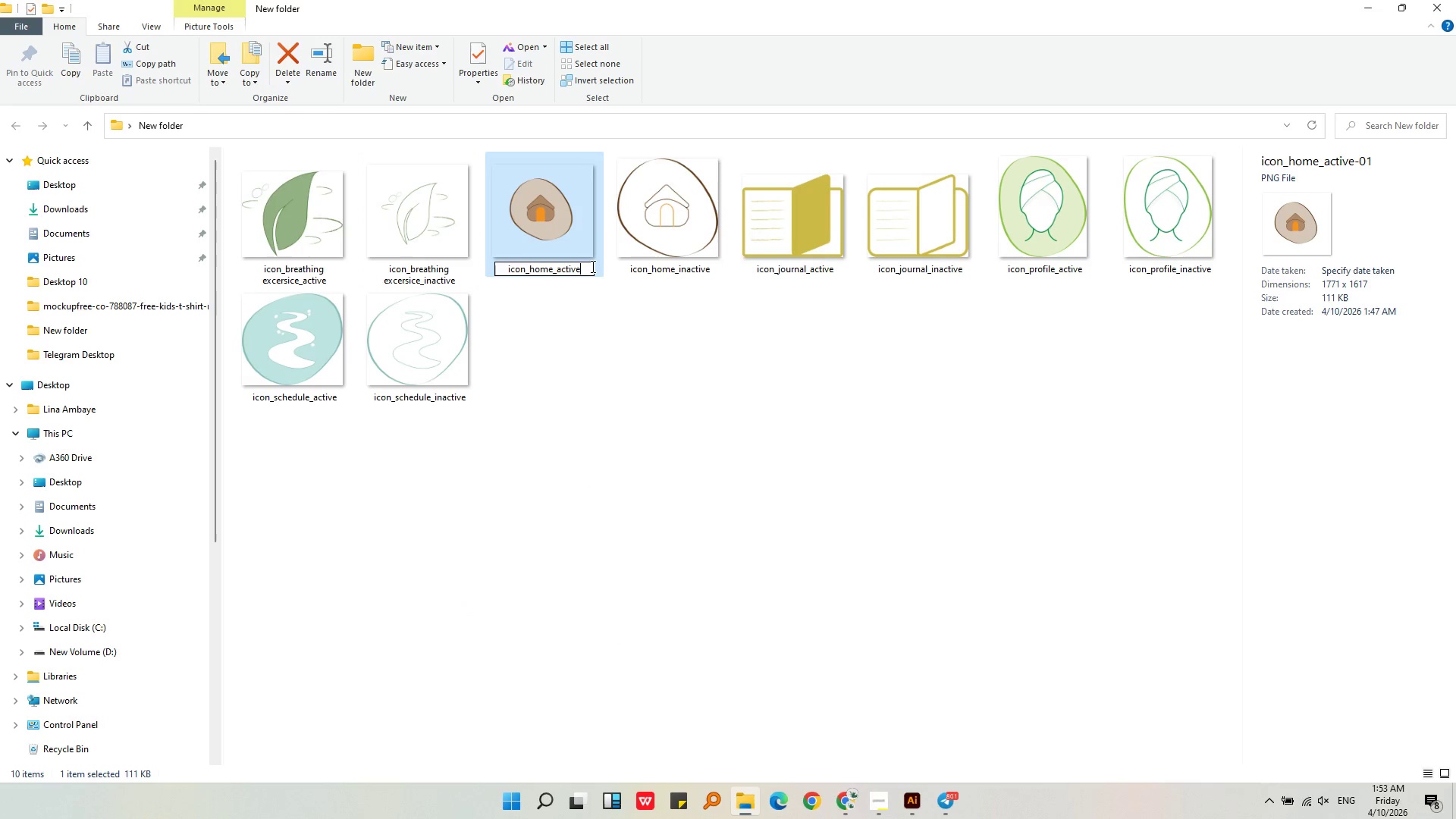 
key(Backspace)
 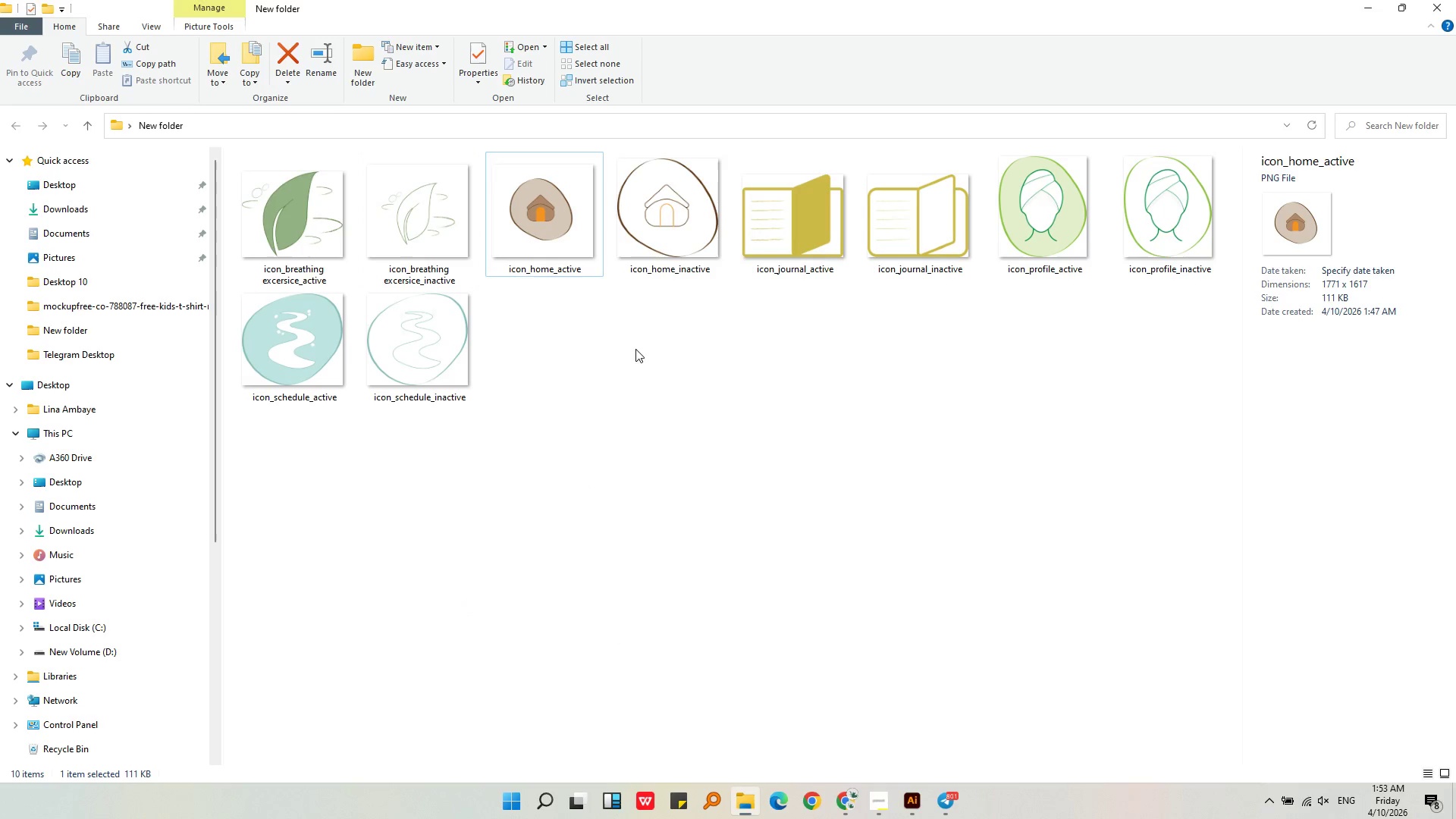 
double_click([653, 259])
 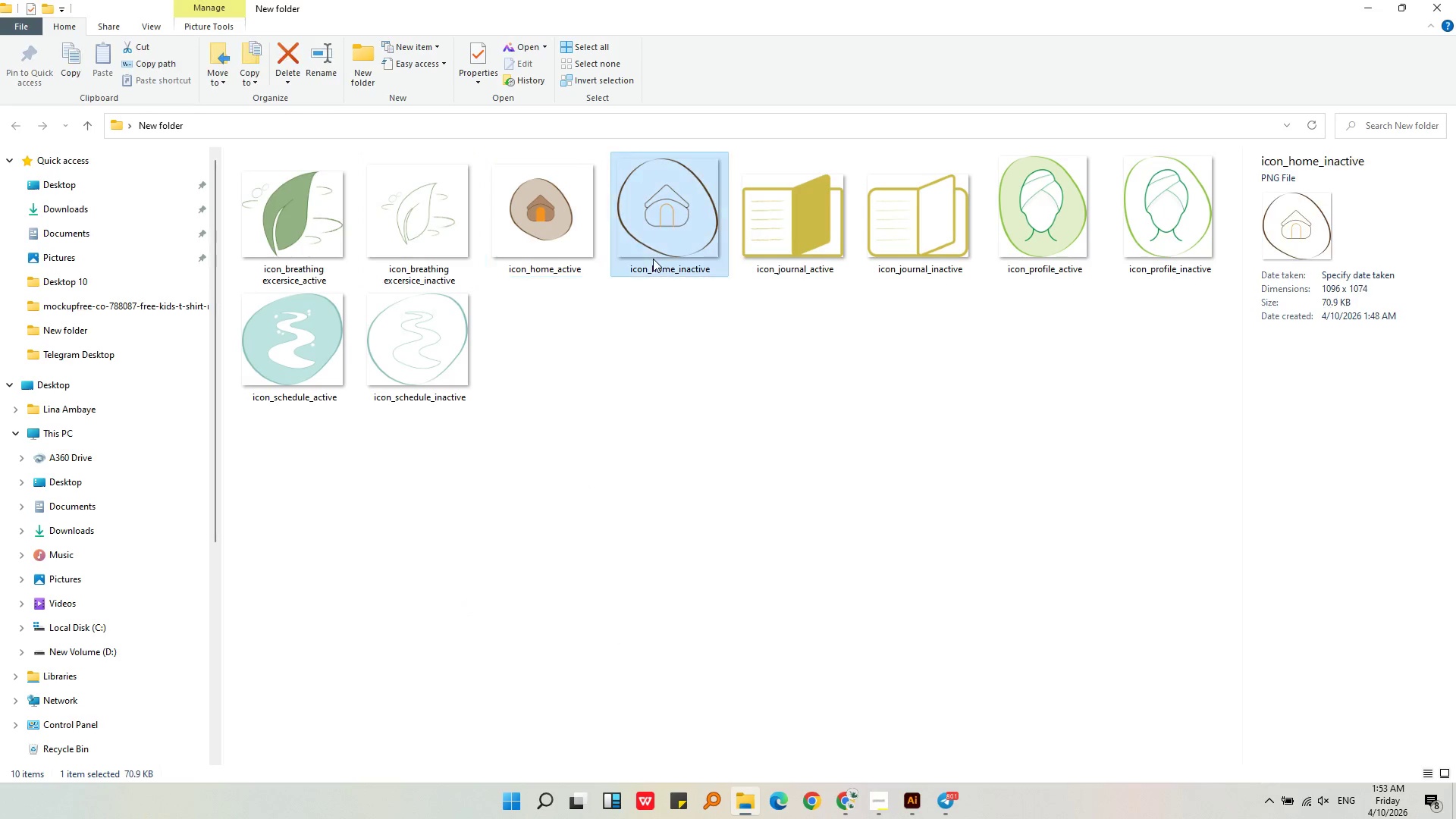 
right_click([653, 259])
 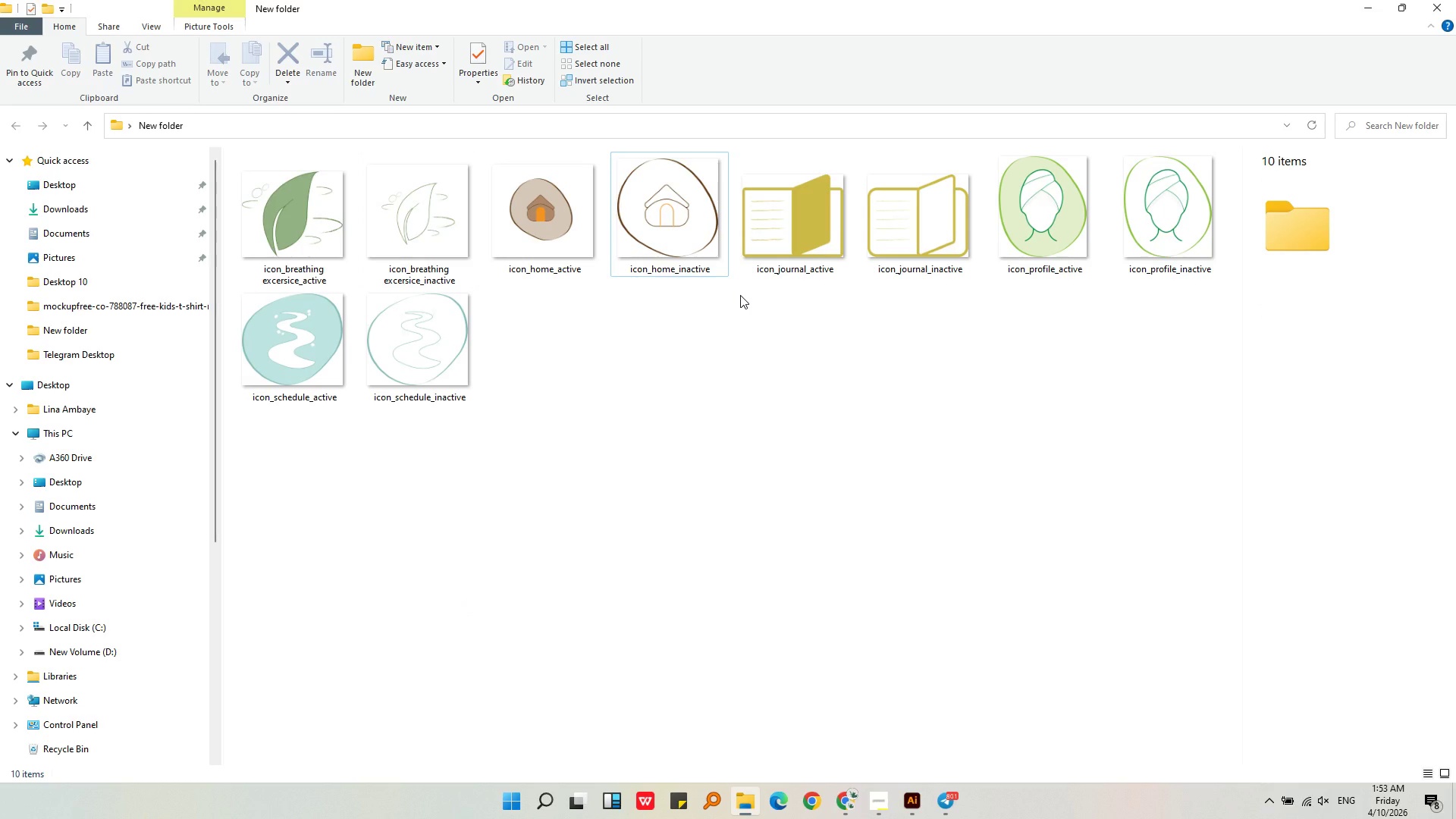 
double_click([781, 211])
 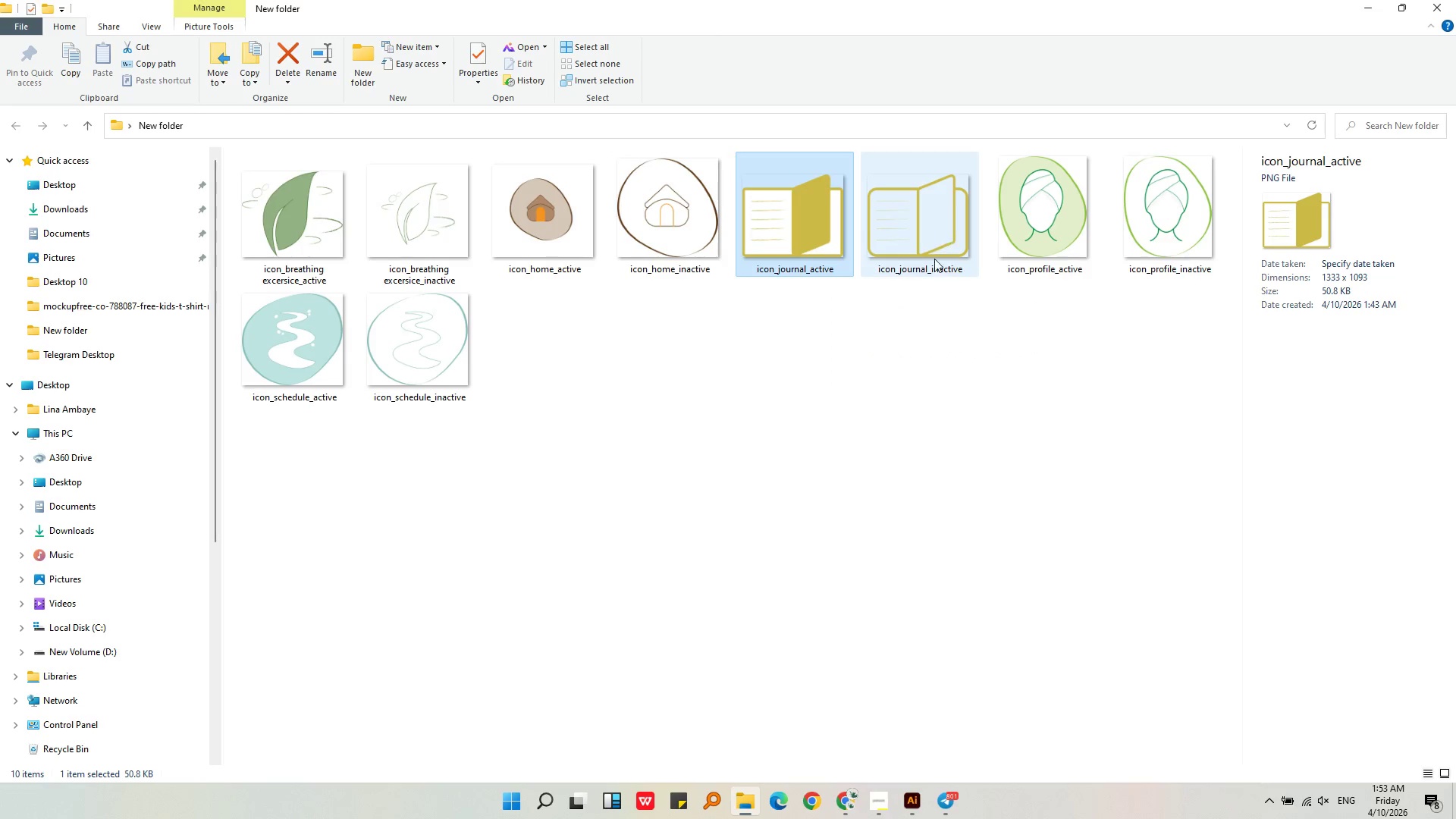 
key(Control+ControlLeft)
 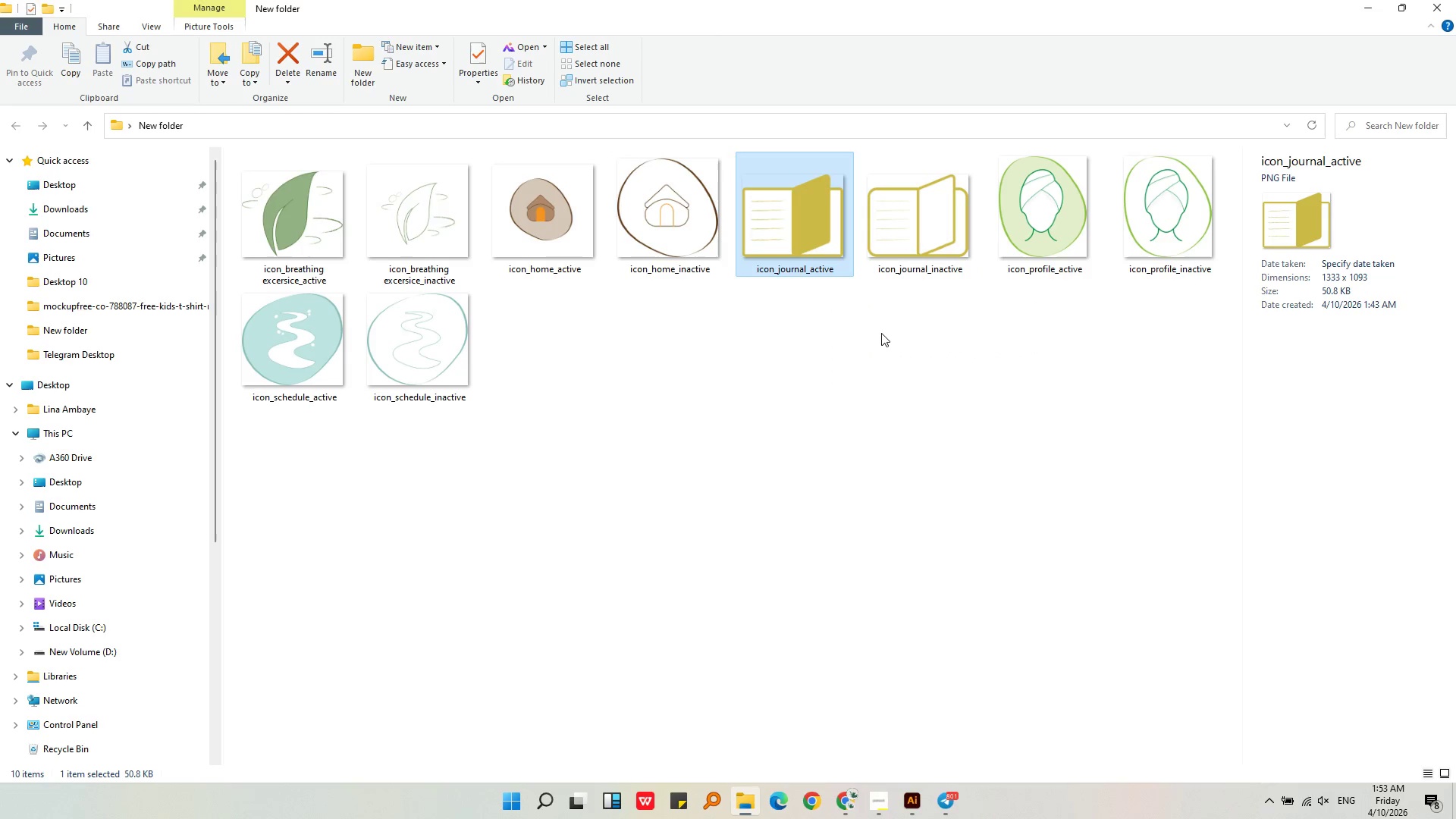 
key(Control+C)
 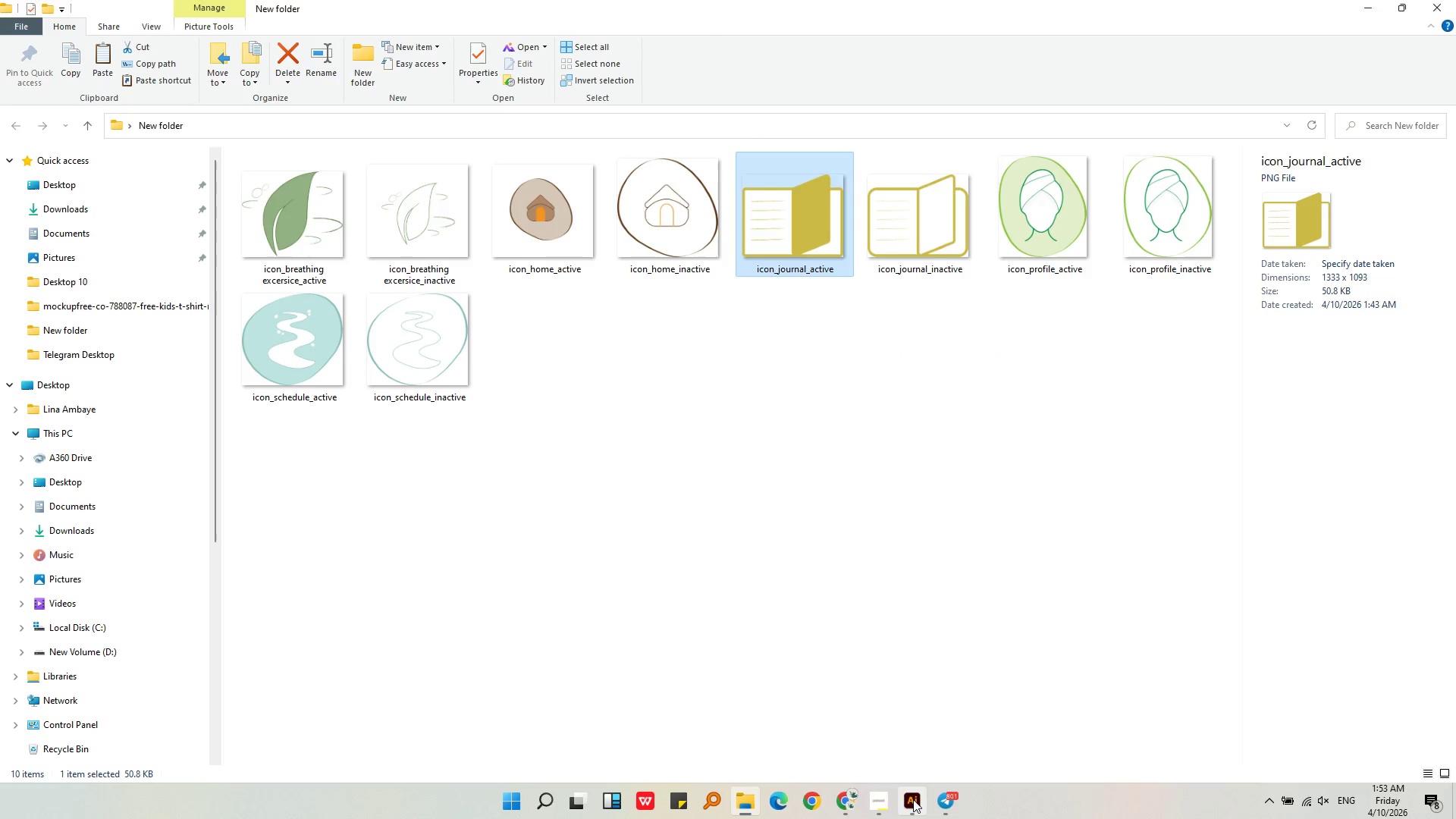 
left_click([913, 799])
 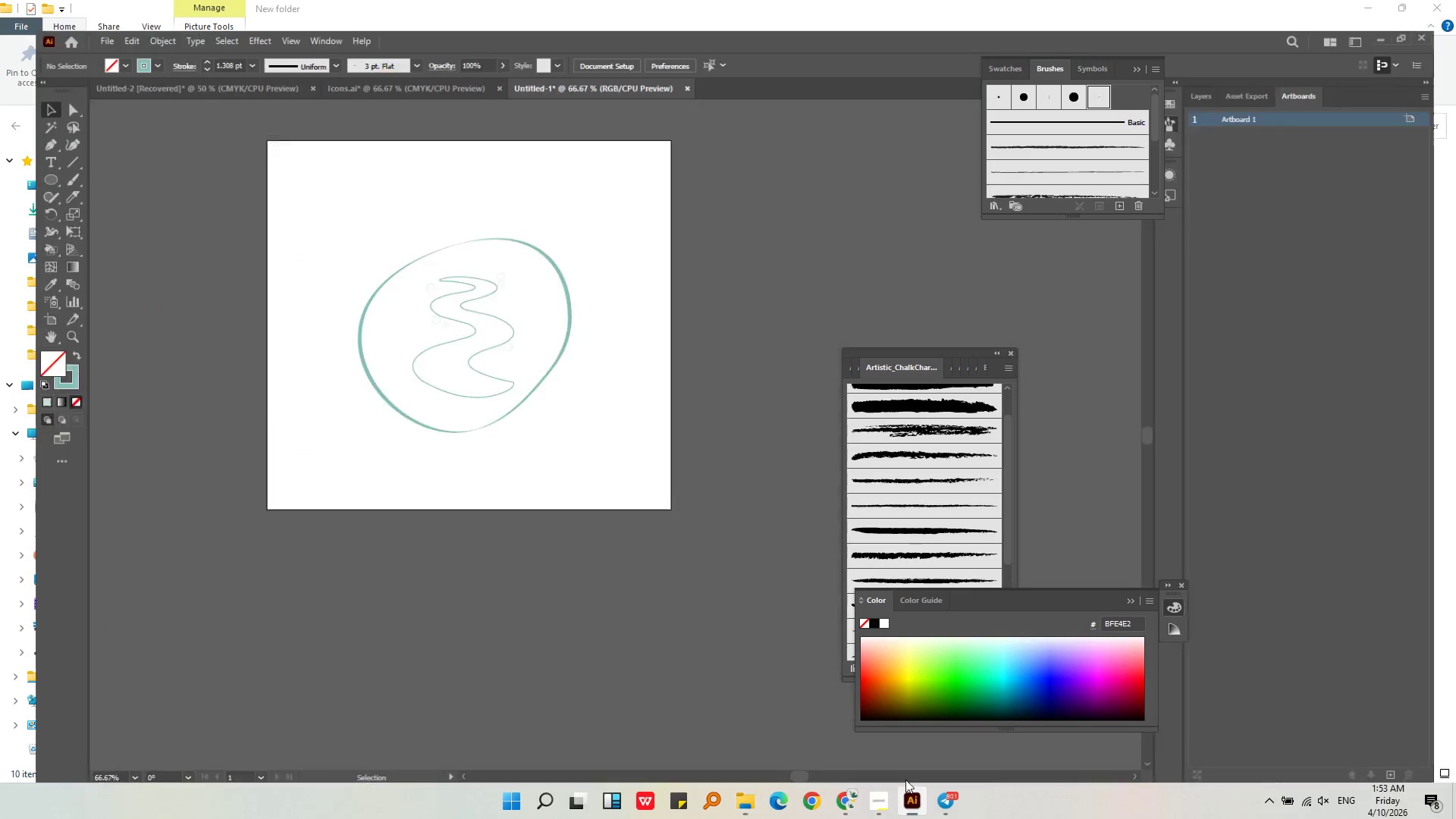 
key(Control+V)
 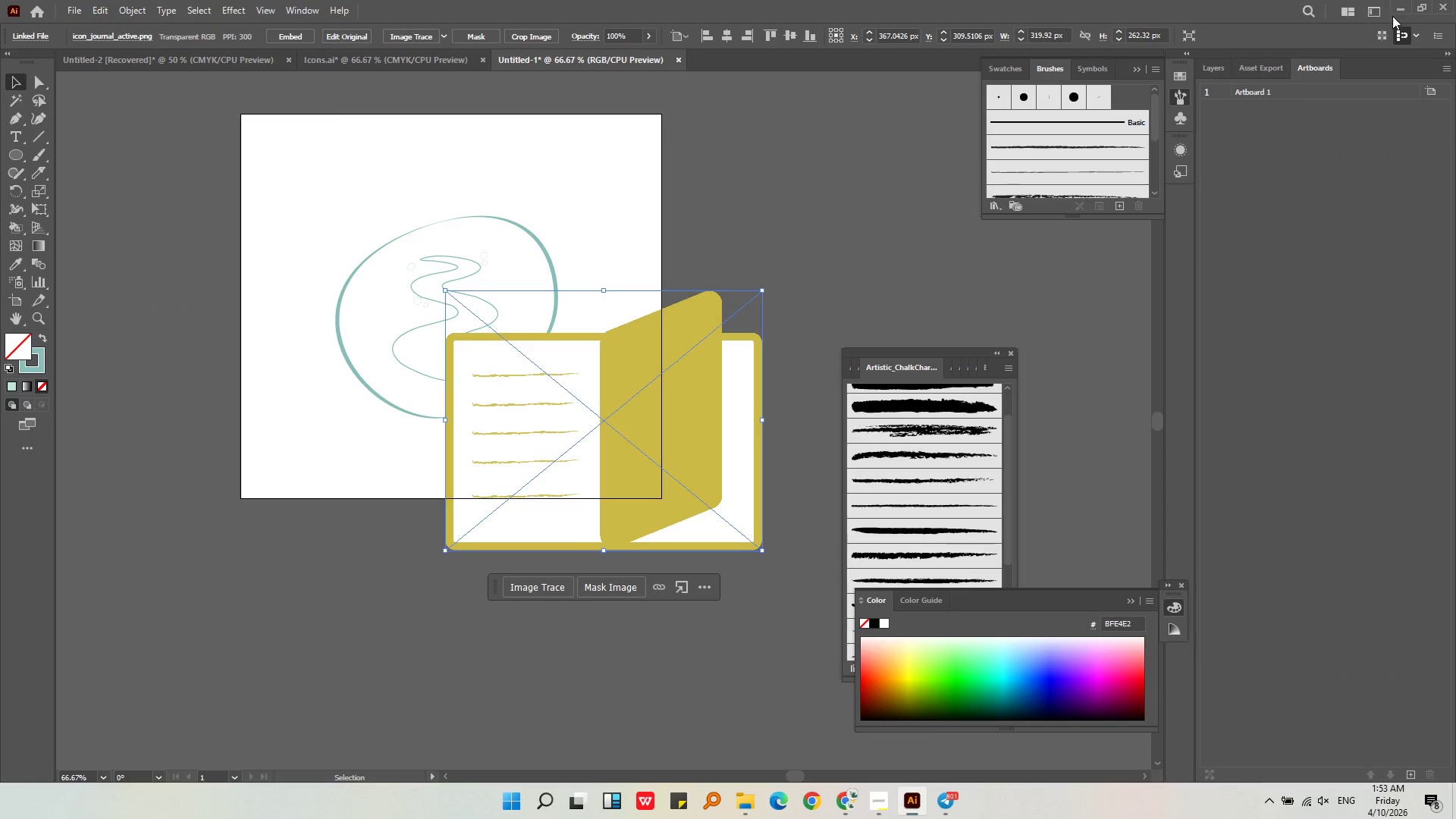 
left_click([1031, 310])
 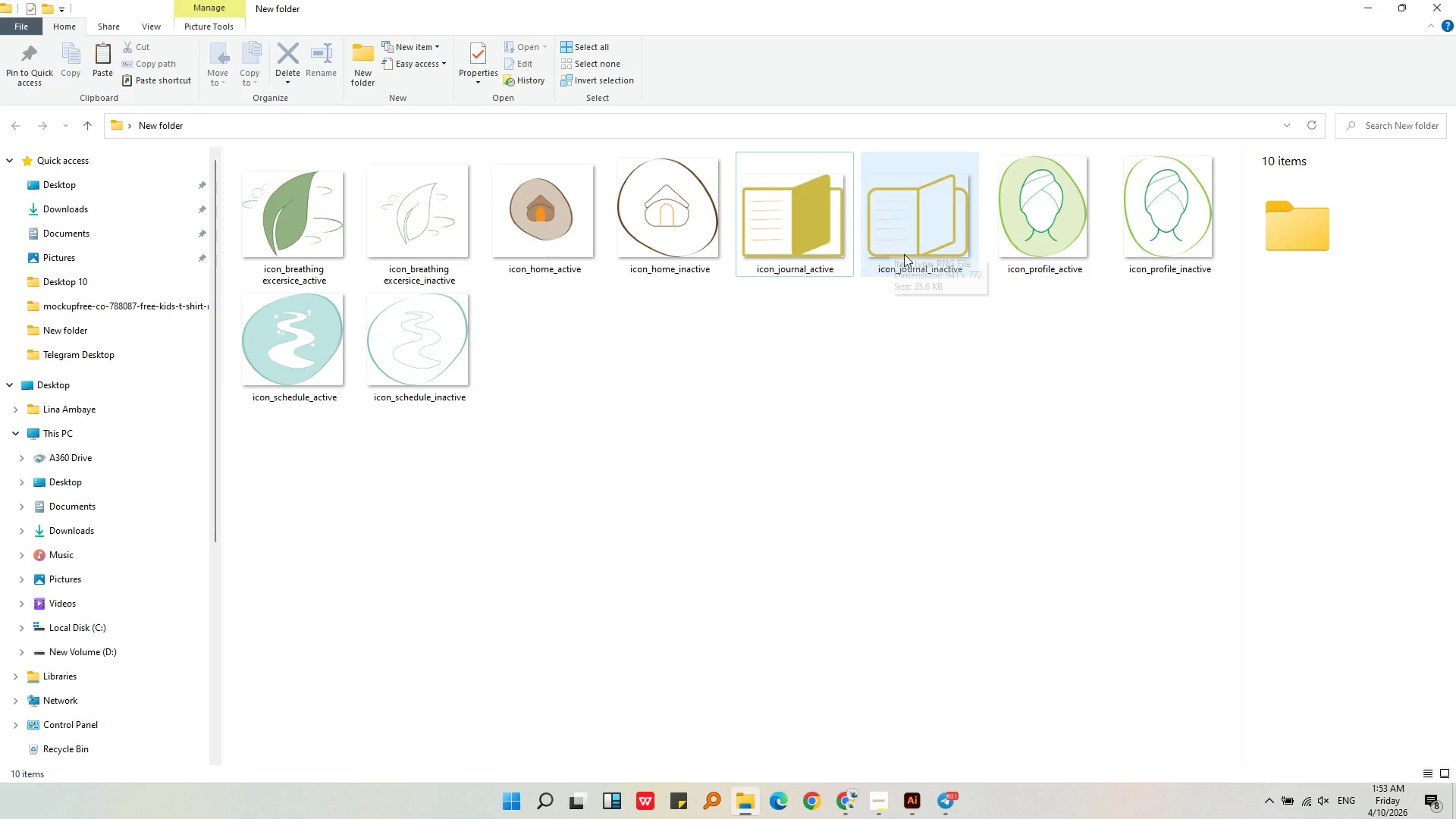 
left_click([949, 350])
 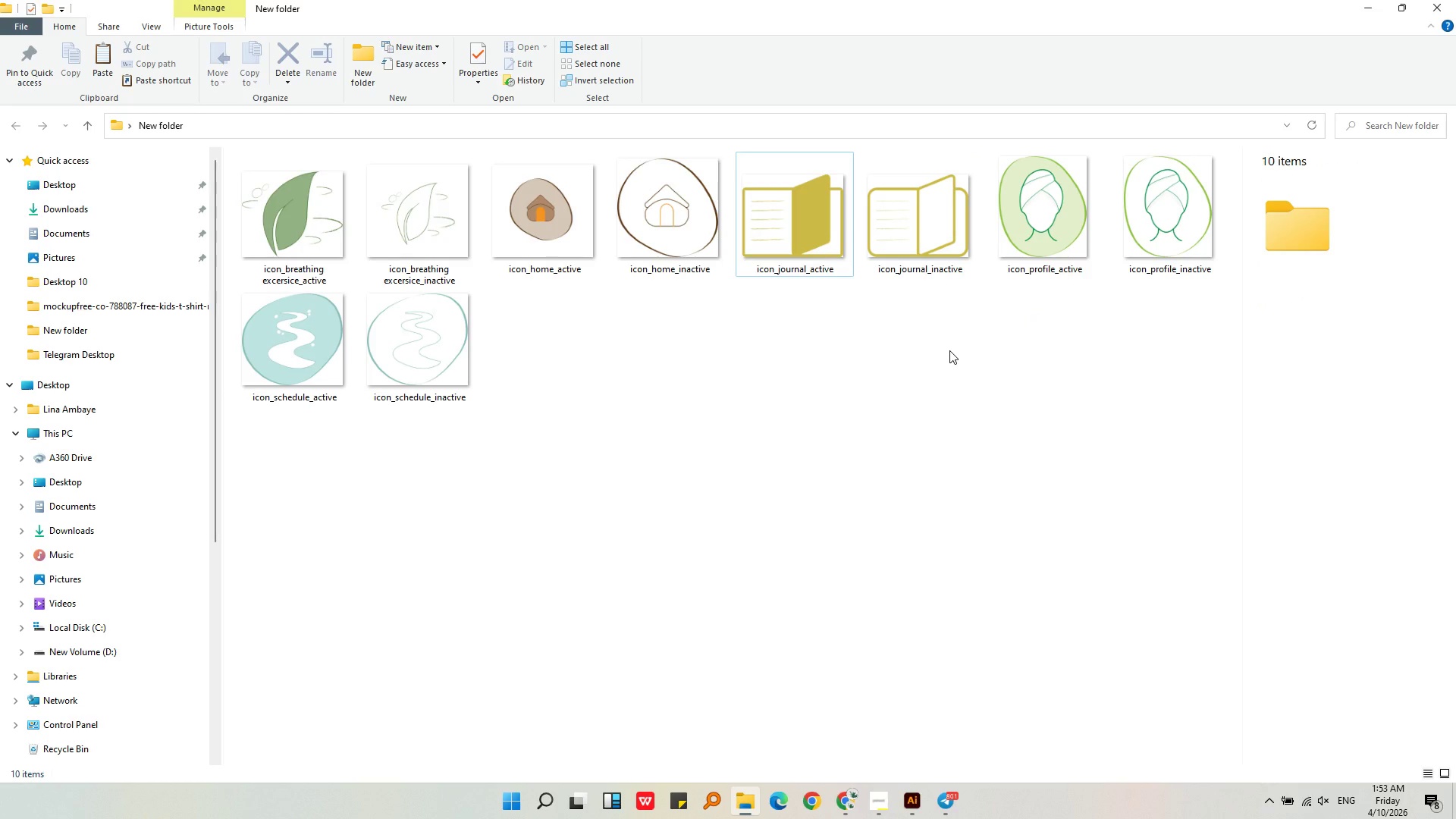 
wait(13.36)
 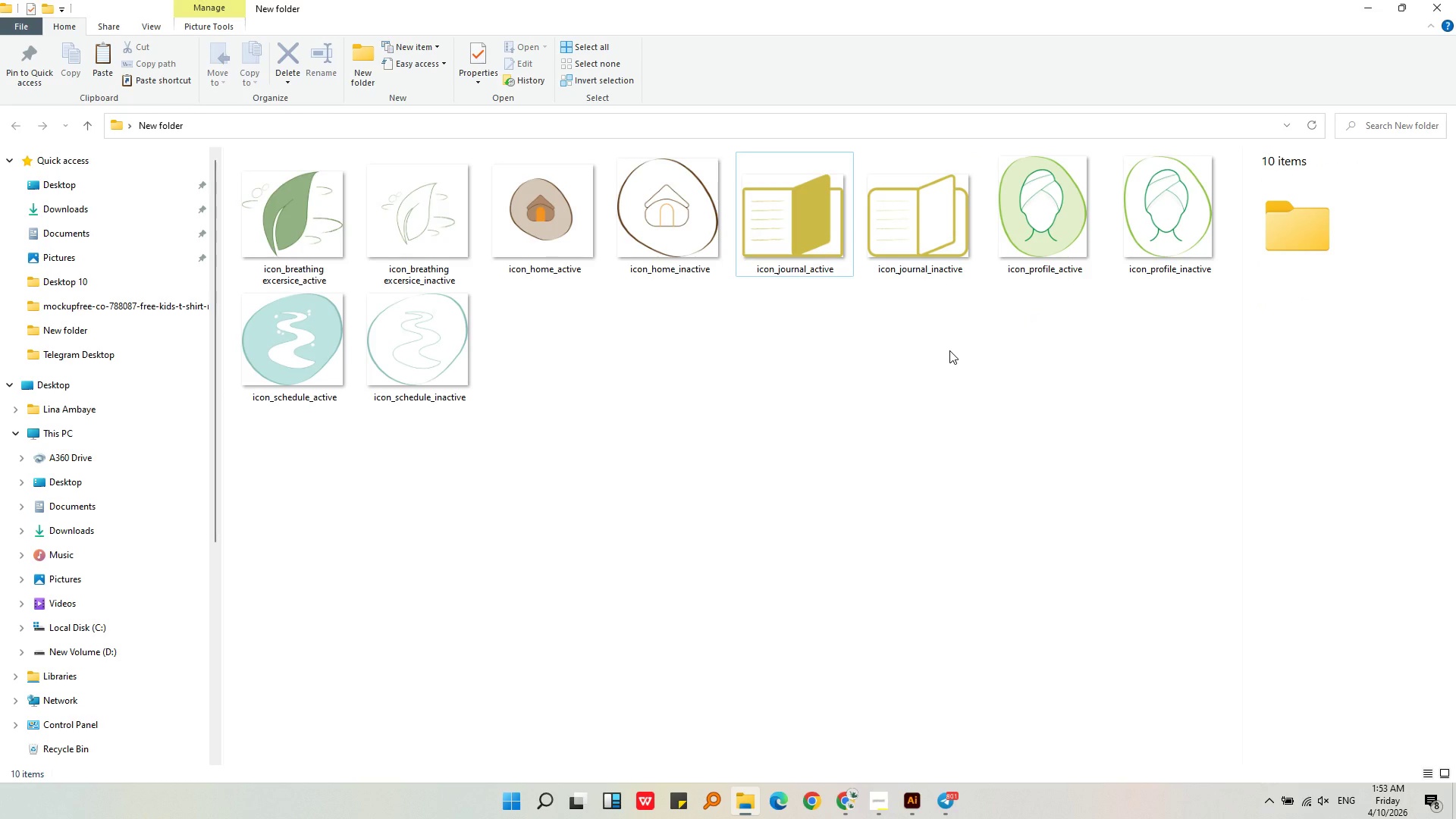 
left_click([944, 342])
 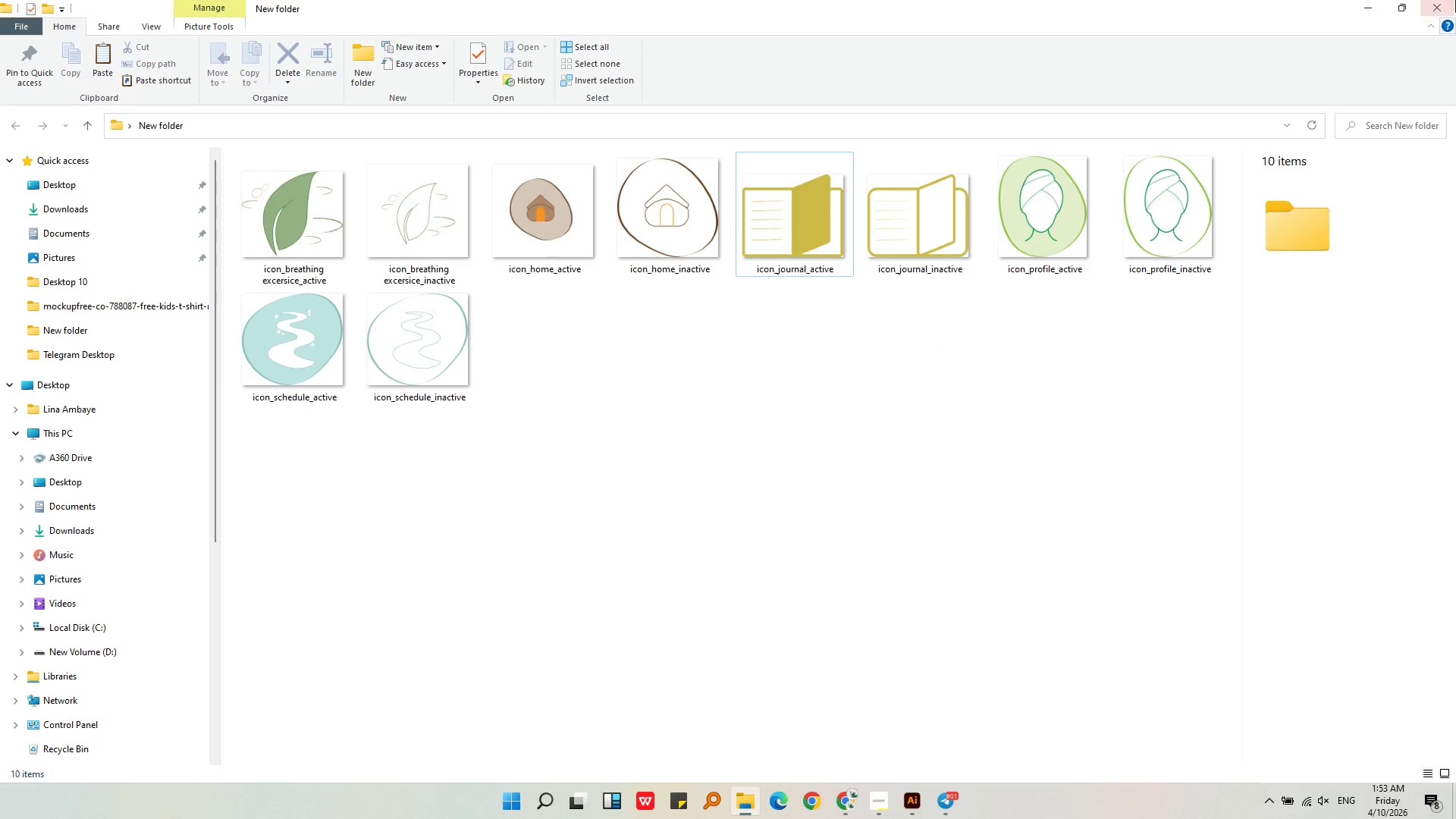 
left_click([1450, 3])
 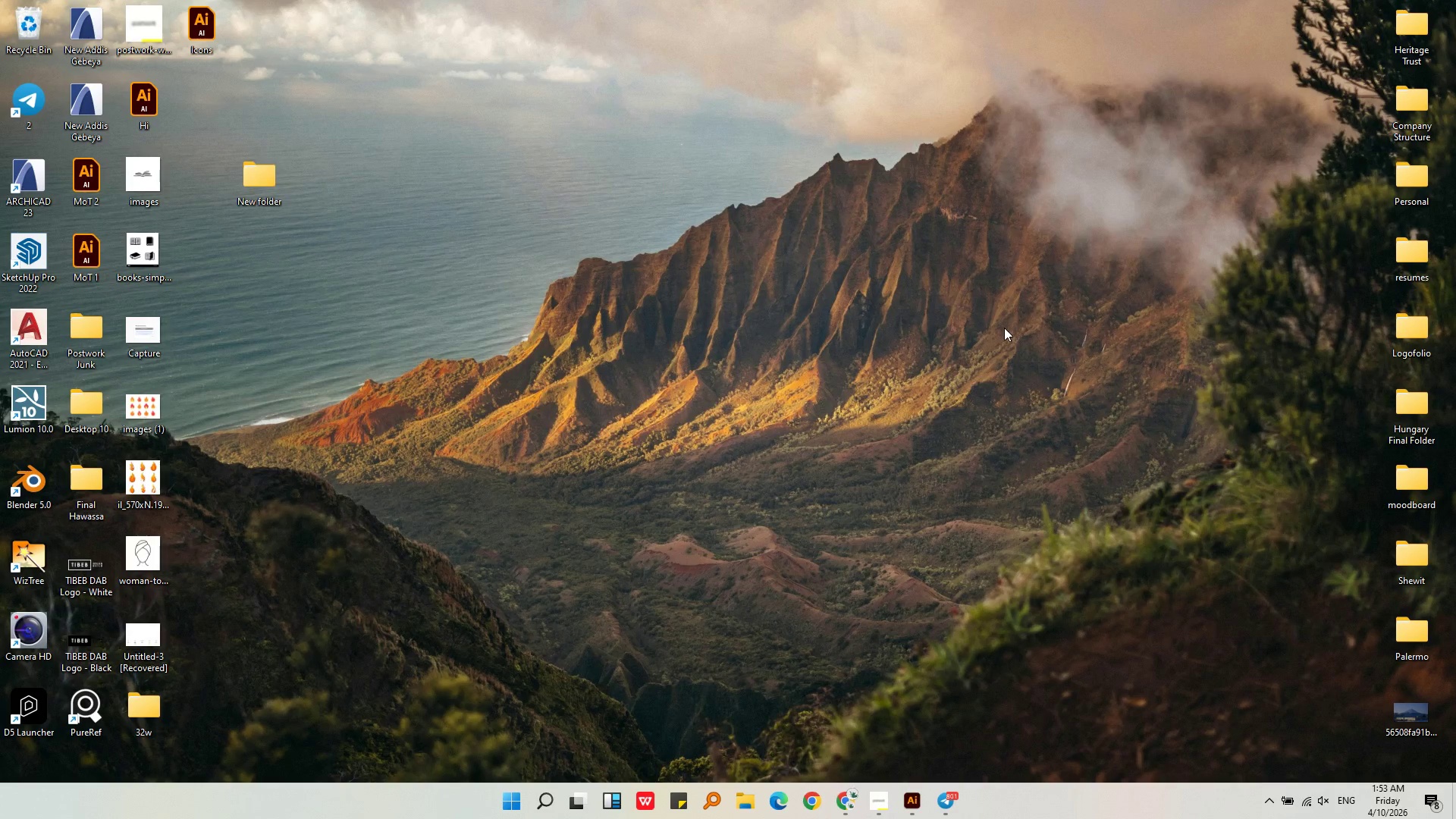 
double_click([1004, 328])
 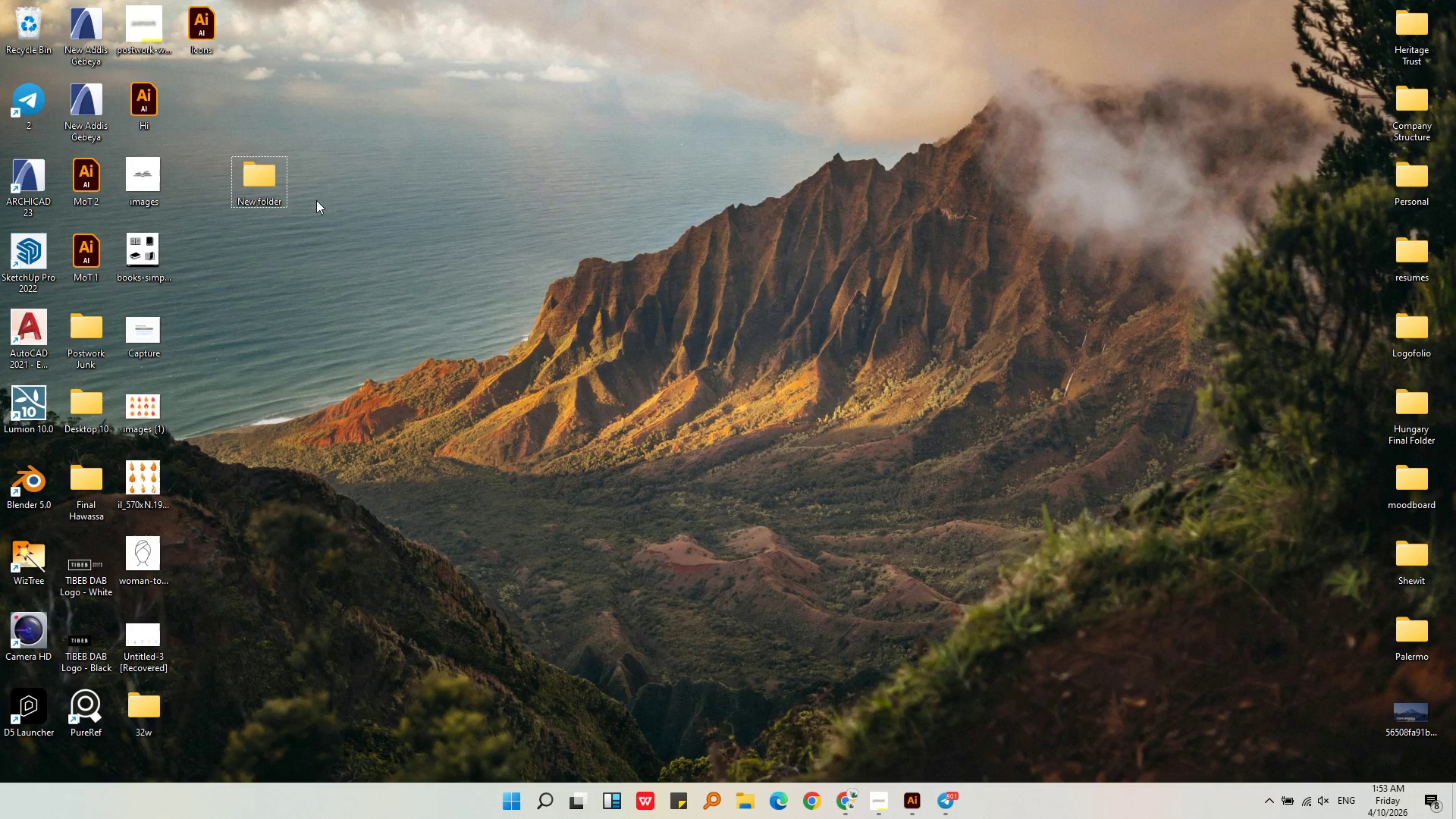 
left_click([240, 189])
 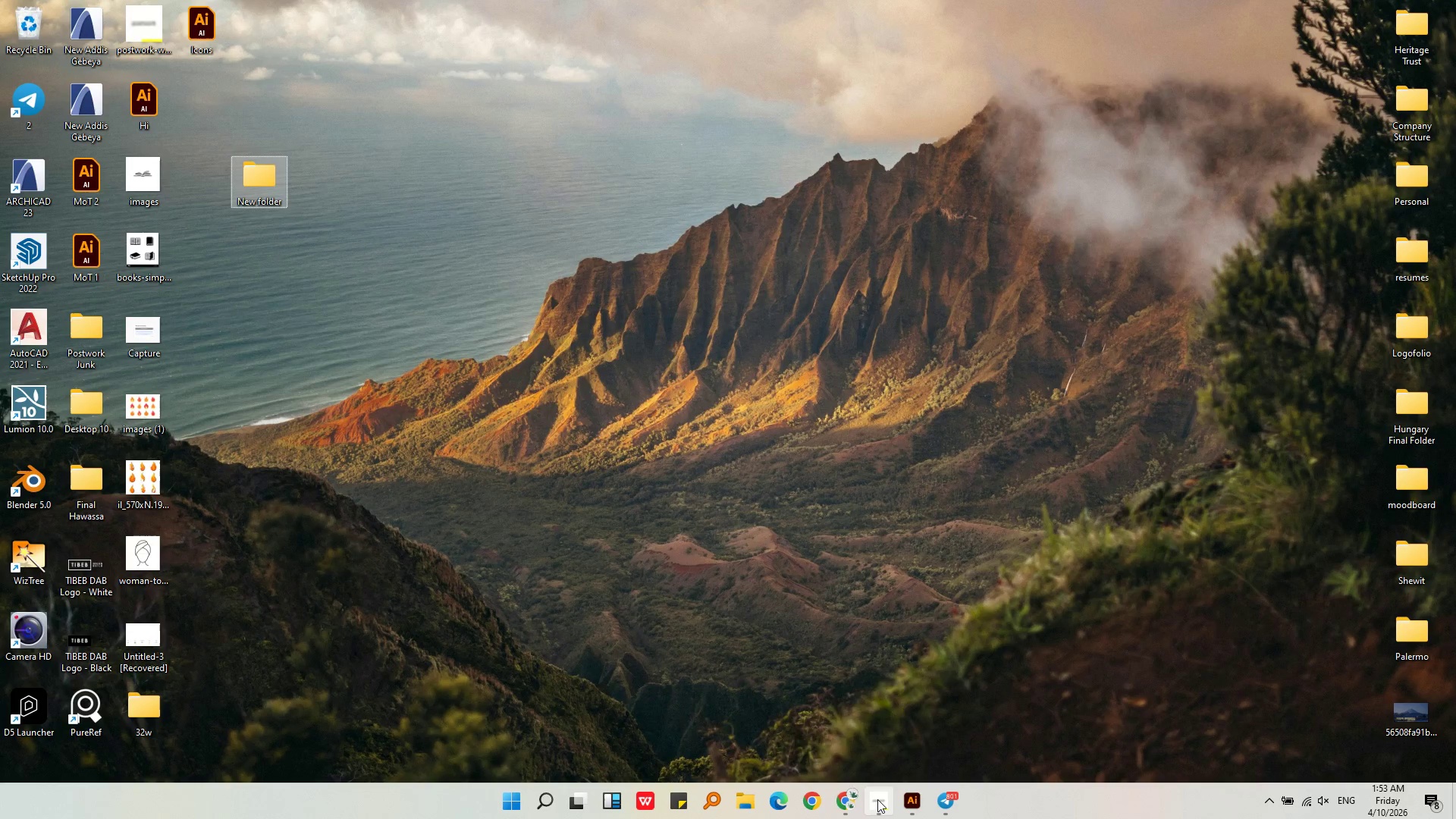 
left_click([903, 800])
 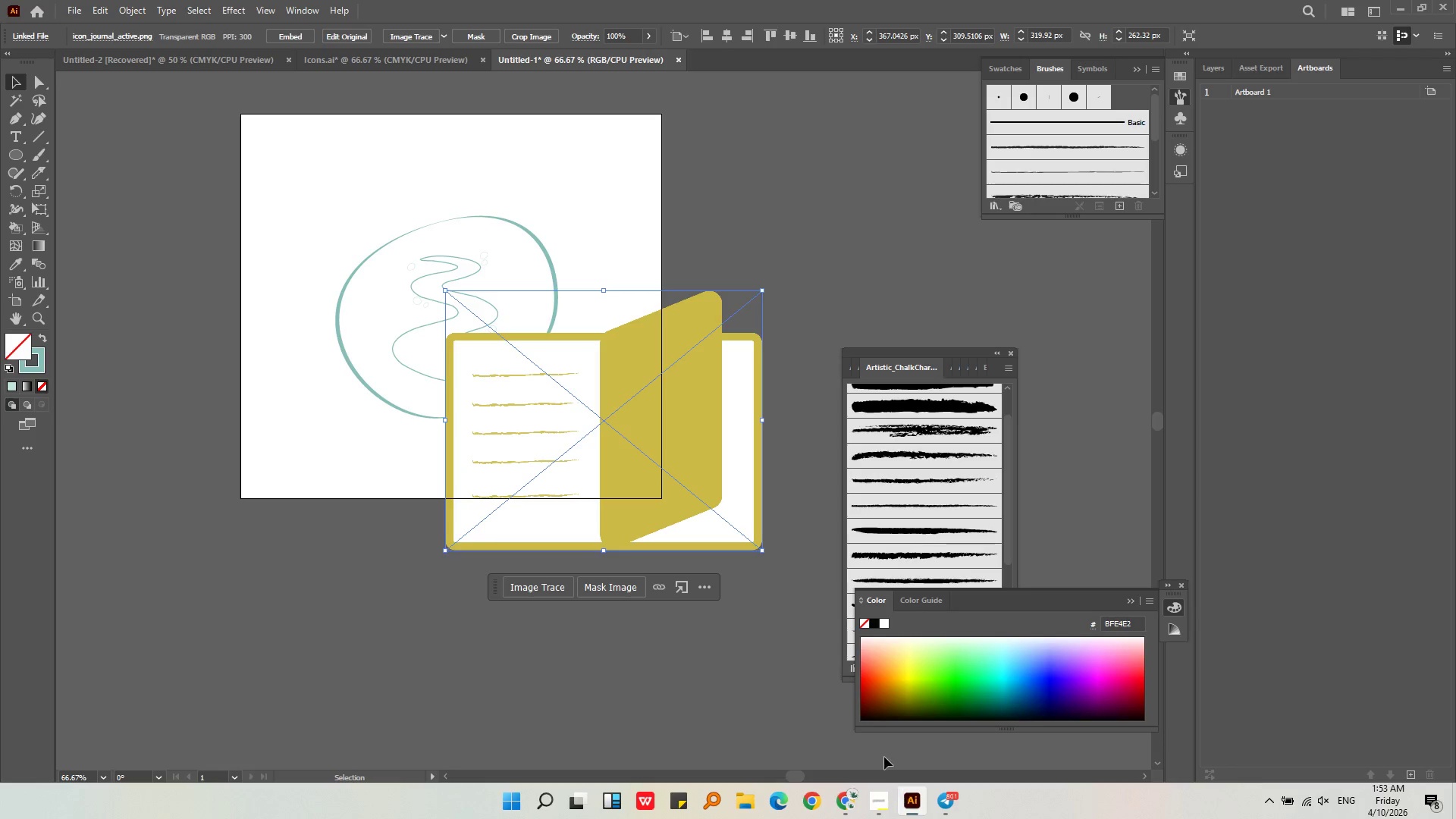 
key(Delete)
 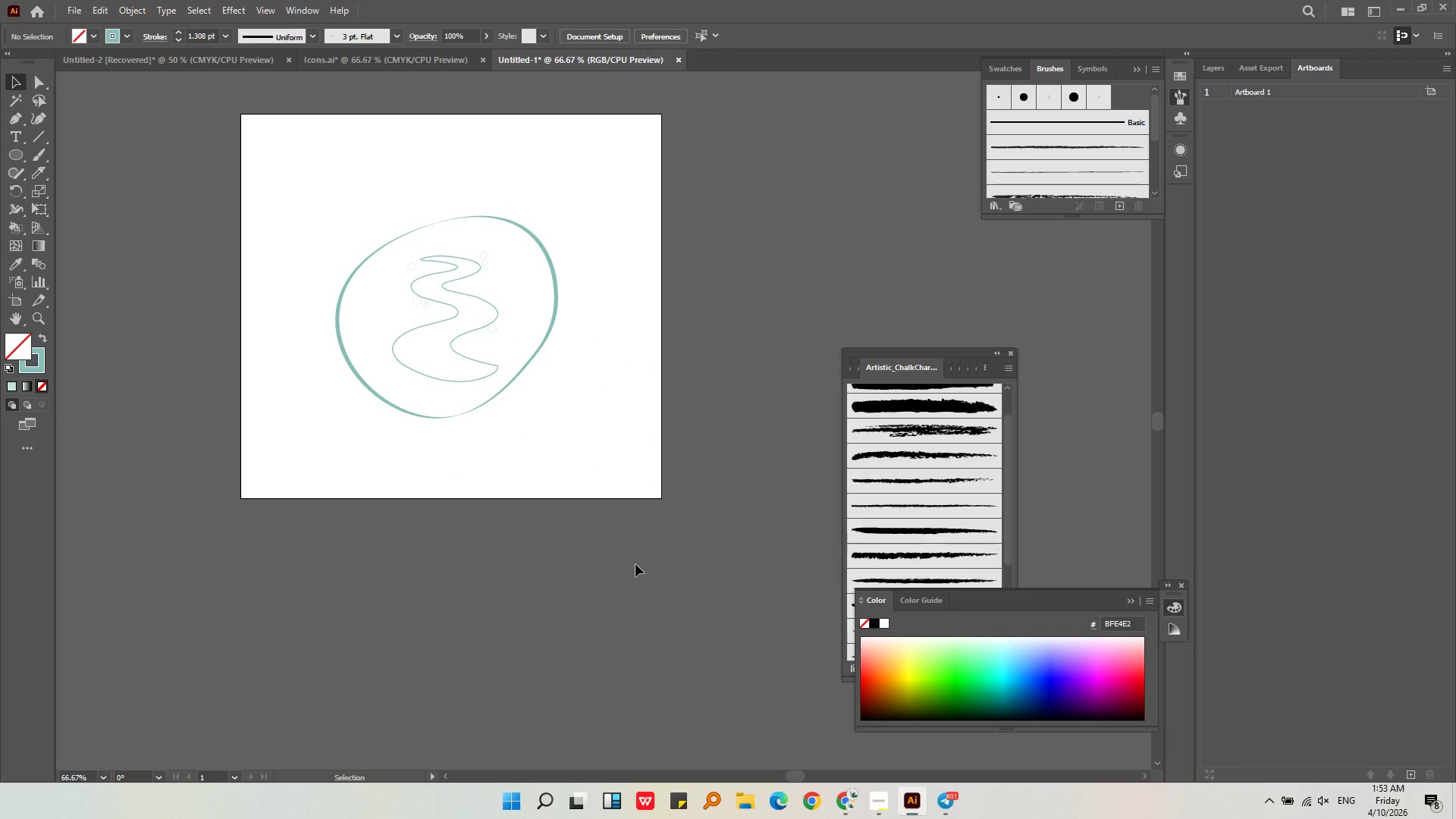 
left_click_drag(start_coordinate=[632, 562], to_coordinate=[319, 221])
 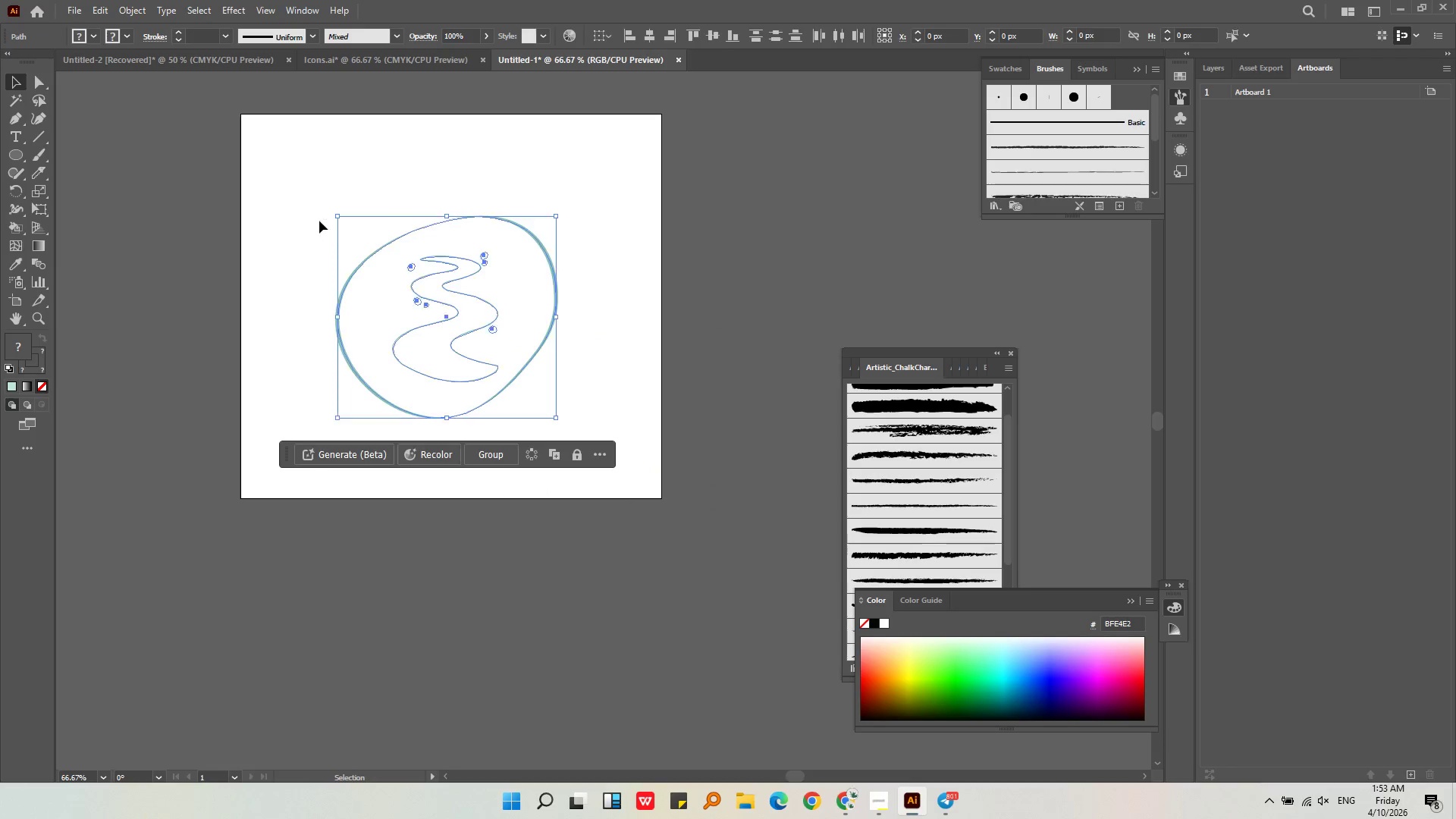 
key(Delete)
 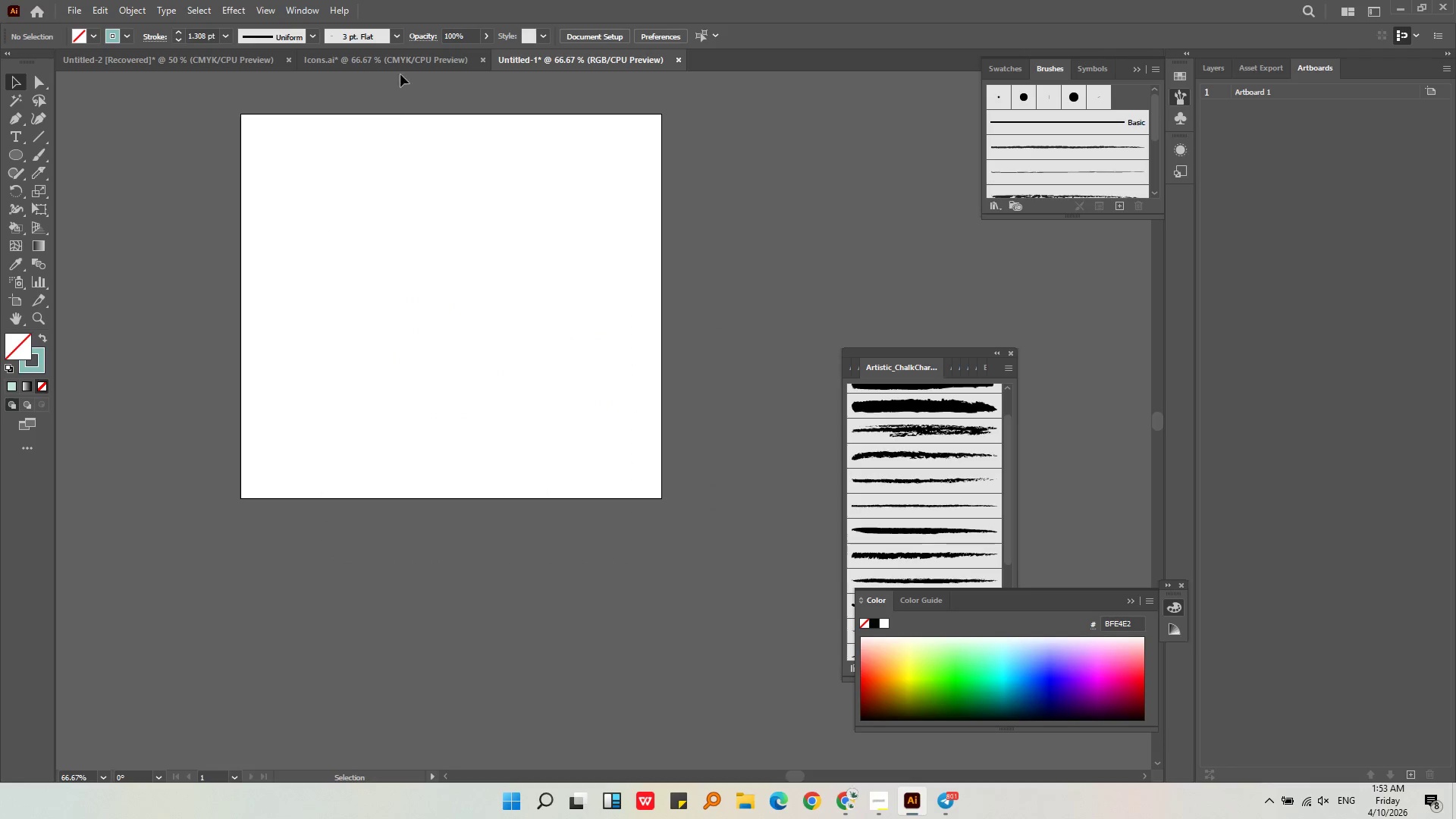 
left_click([400, 66])
 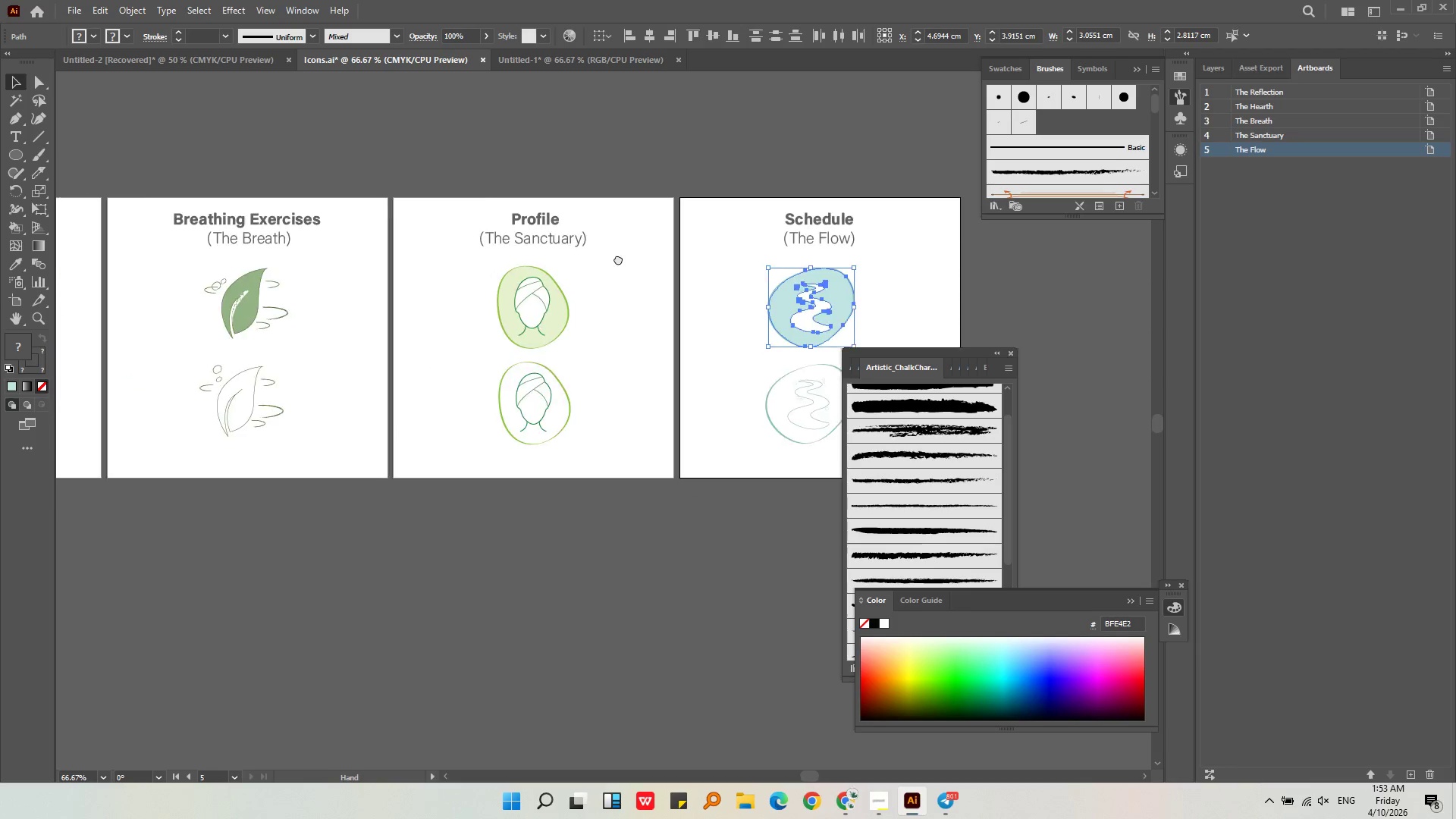 
left_click([623, 206])
 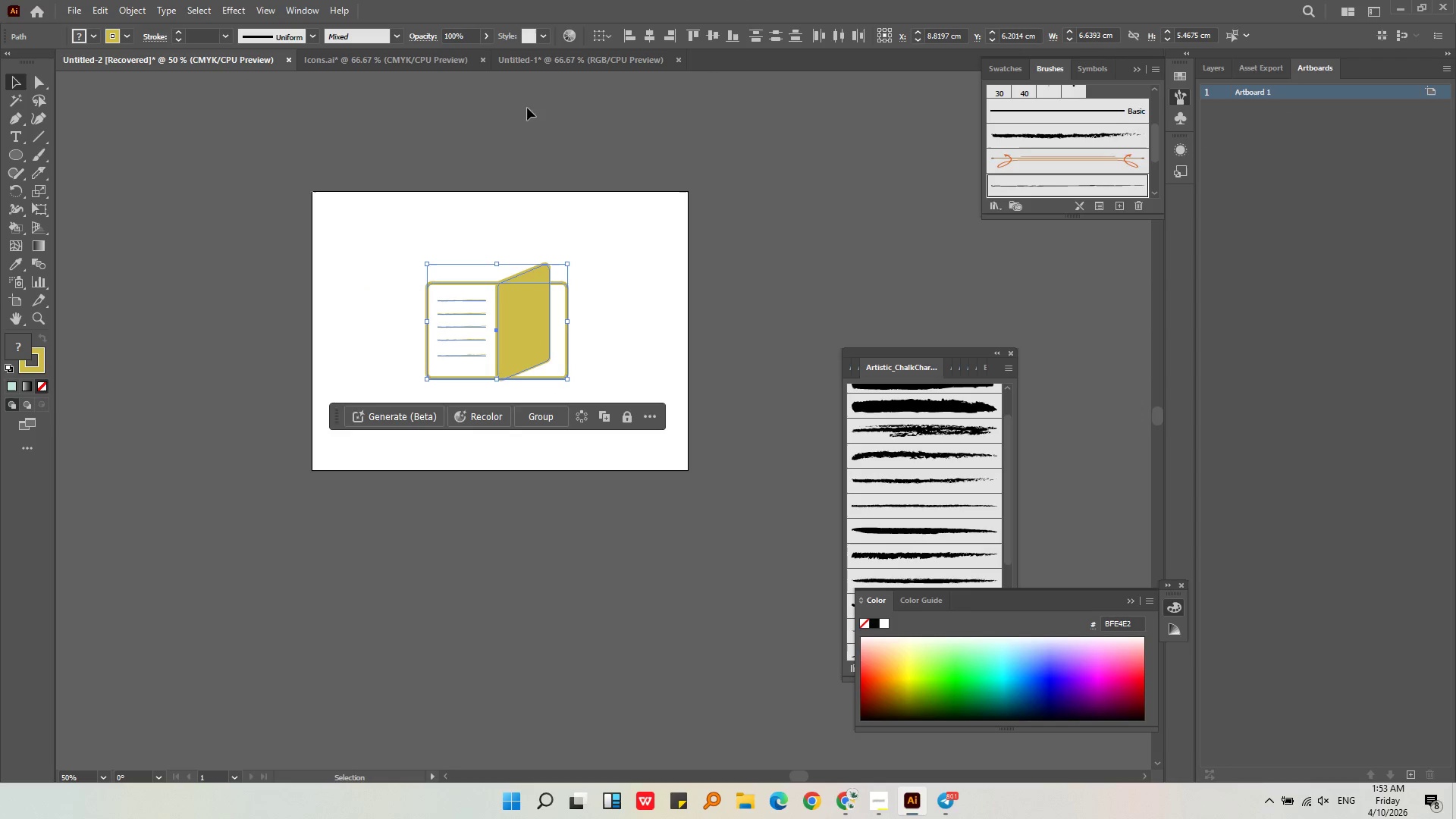 
left_click([231, 59])
 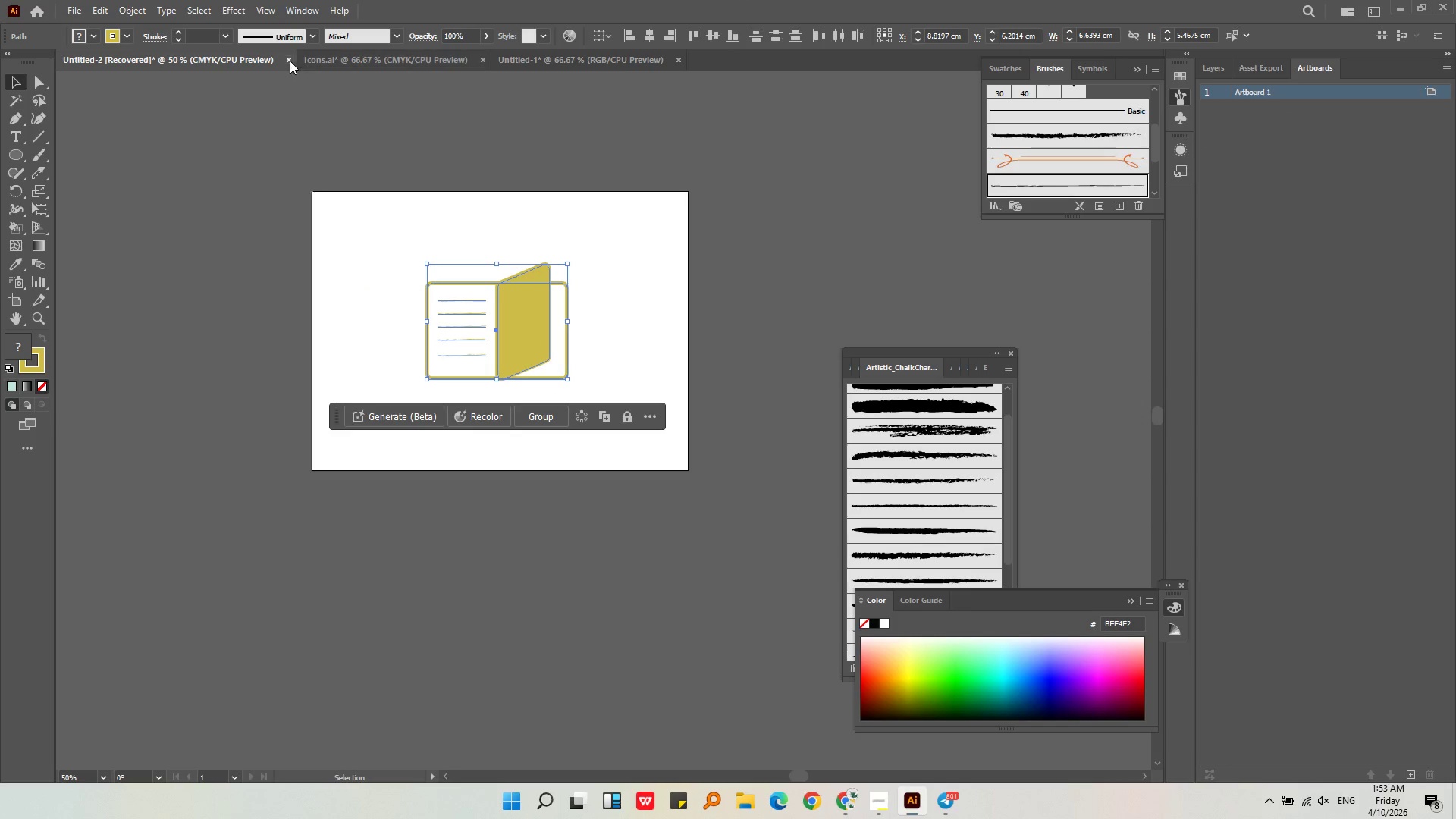 
left_click([289, 60])
 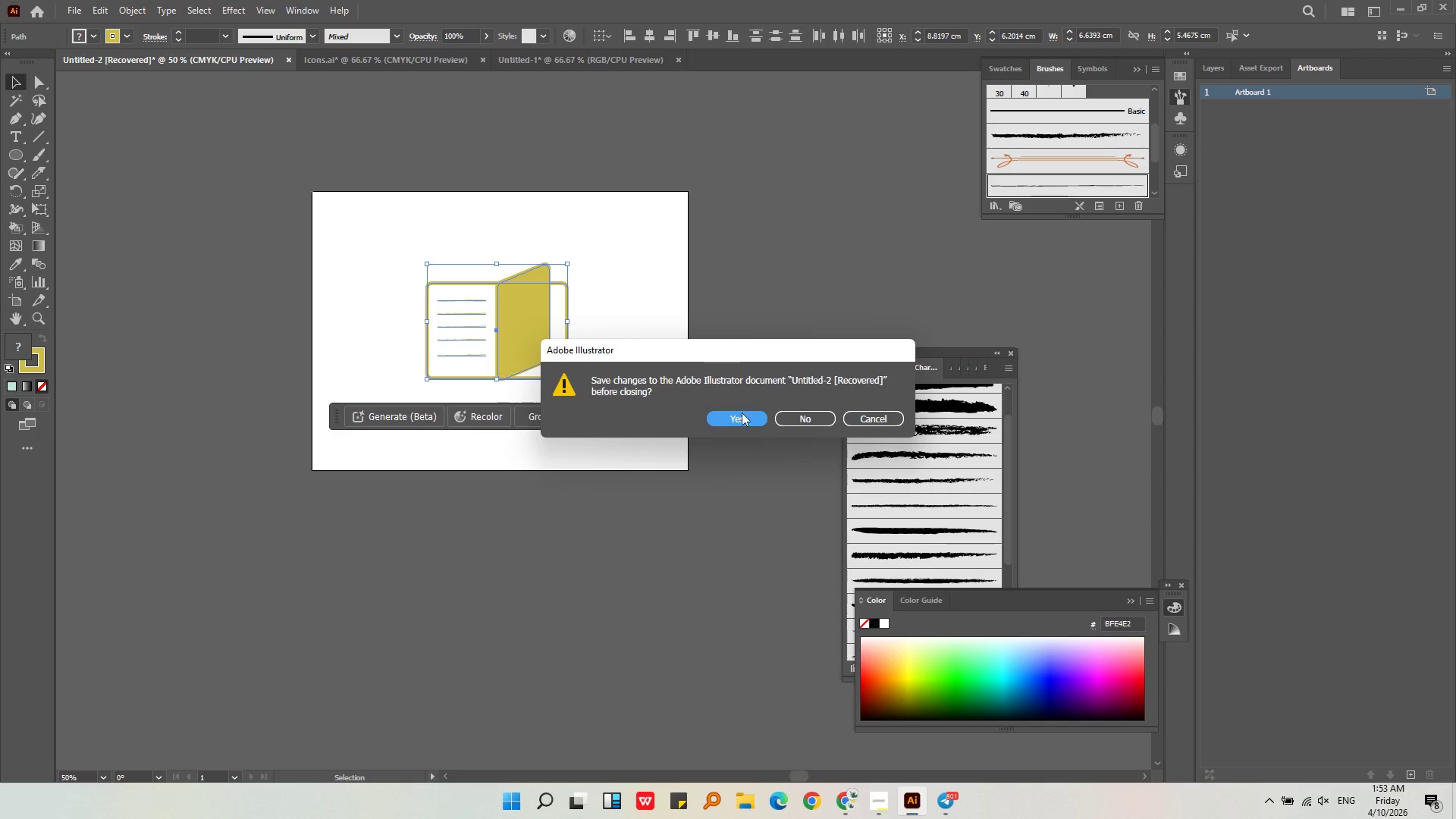 
left_click([806, 416])
 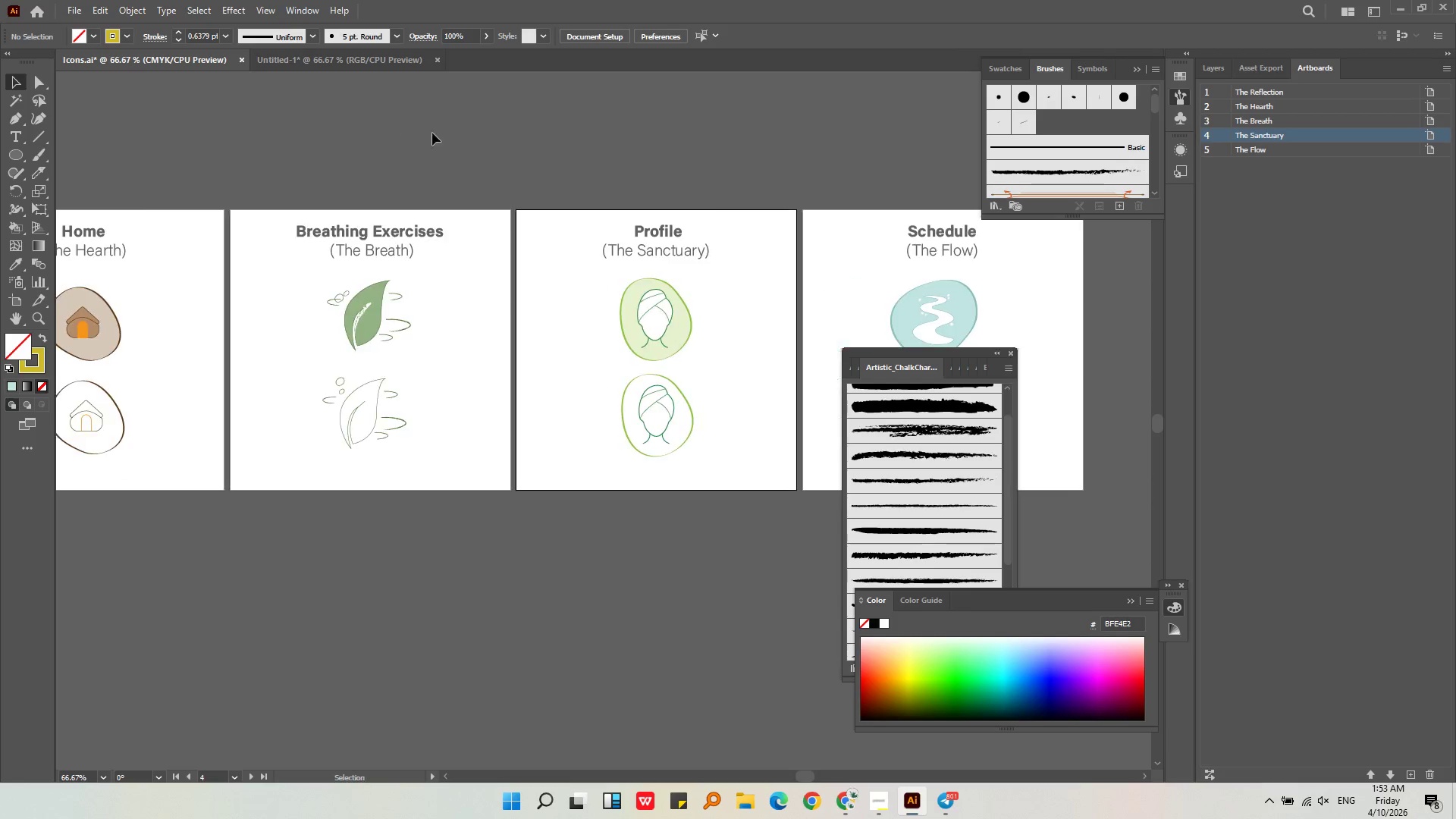 
left_click([334, 52])
 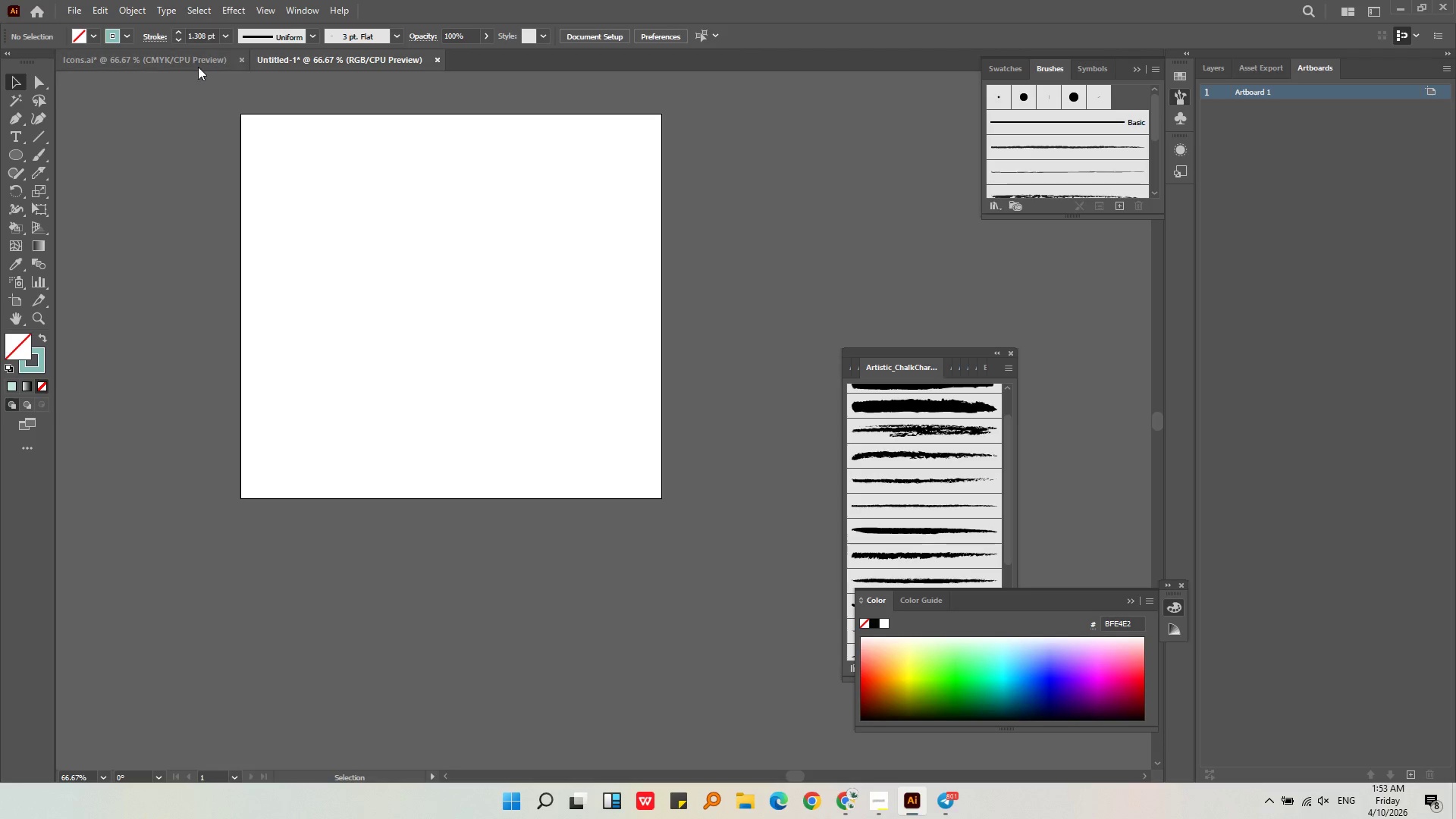 
left_click([197, 60])
 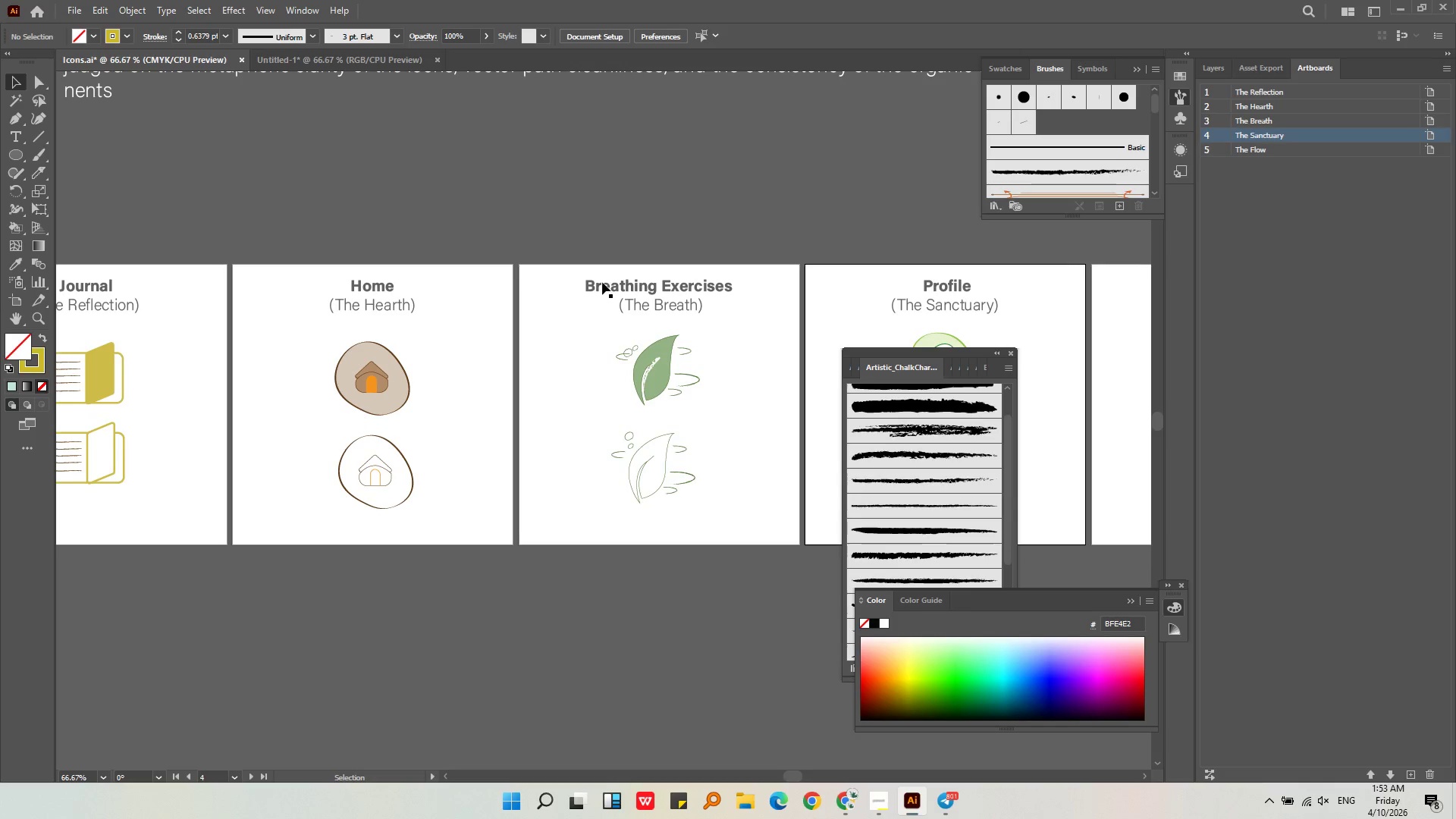 
key(Alt+AltLeft)
 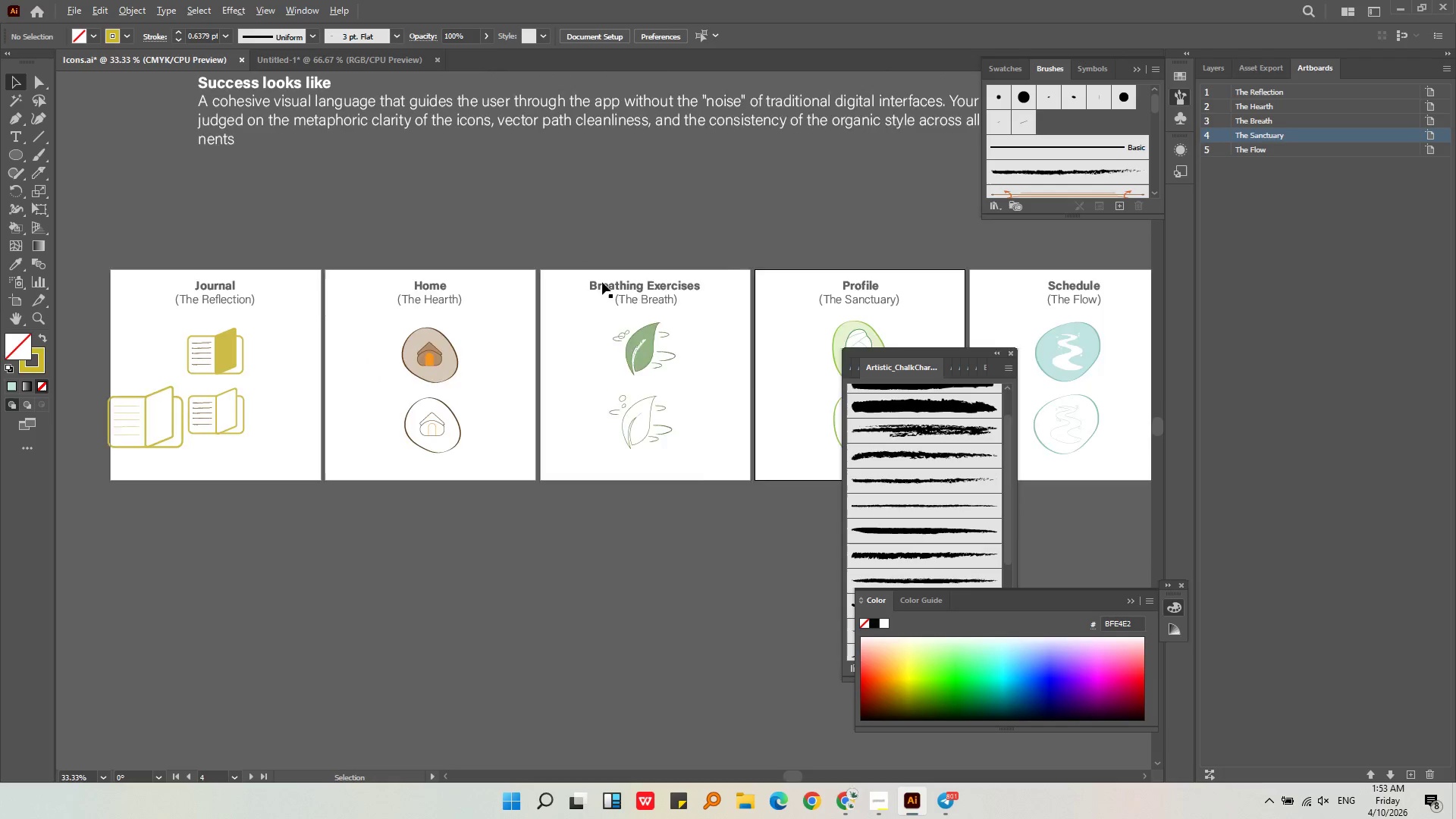 
scroll: coordinate [602, 282], scroll_direction: down, amount: 3.0
 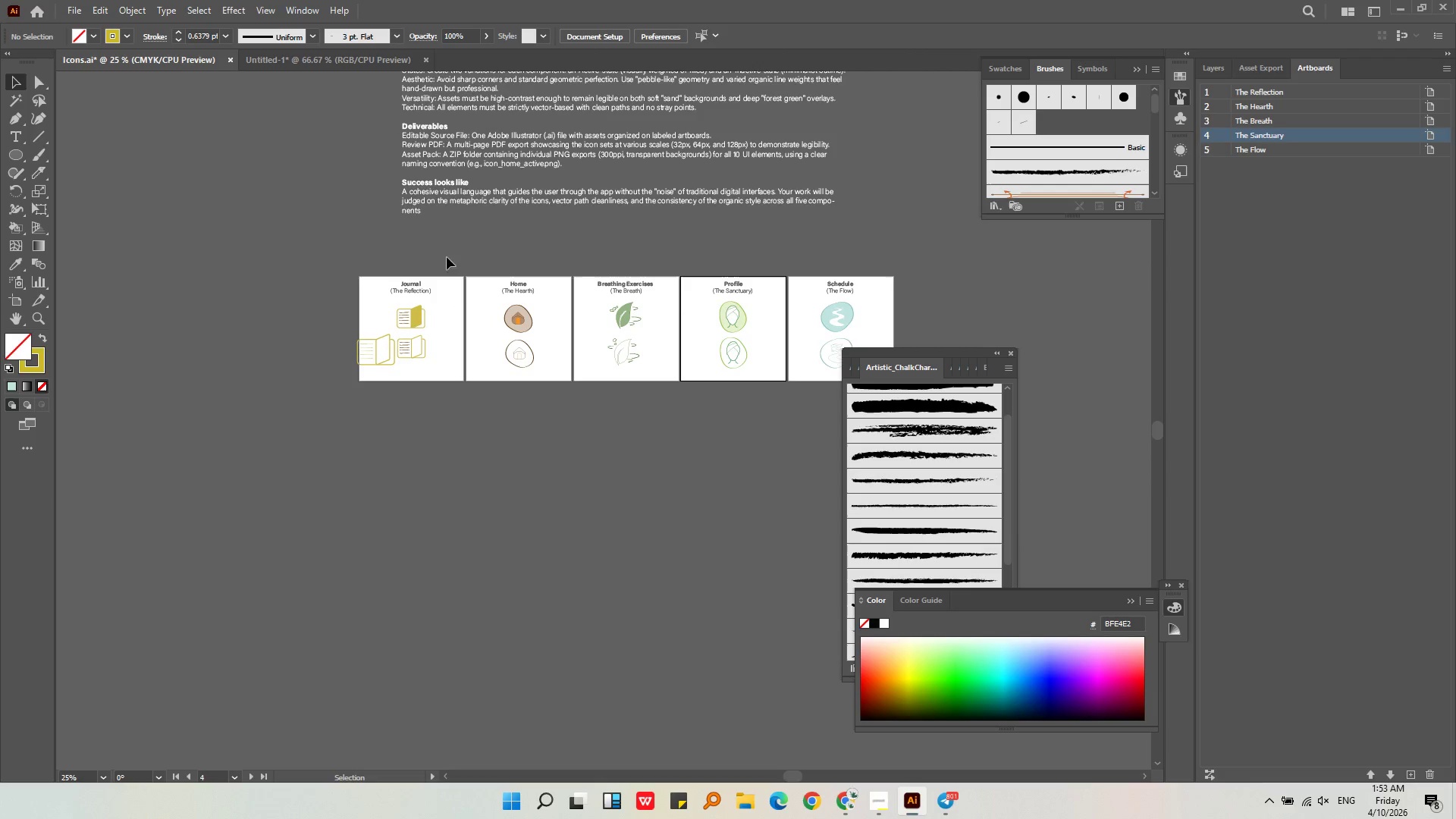 
hold_key(key=AltLeft, duration=0.42)
scroll: coordinate [541, 130], scroll_direction: up, amount: 2.0
 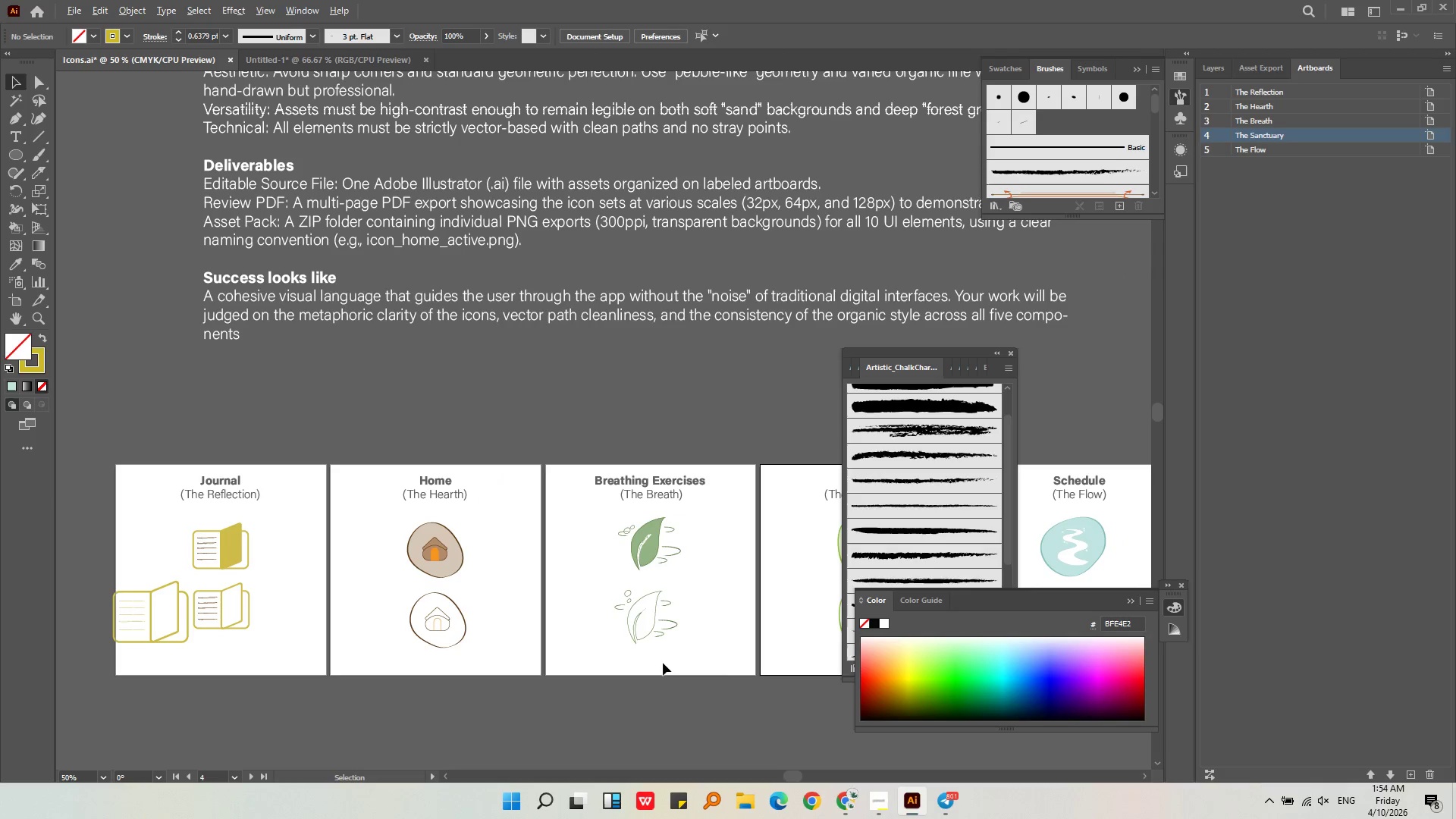 
left_click([836, 805])
 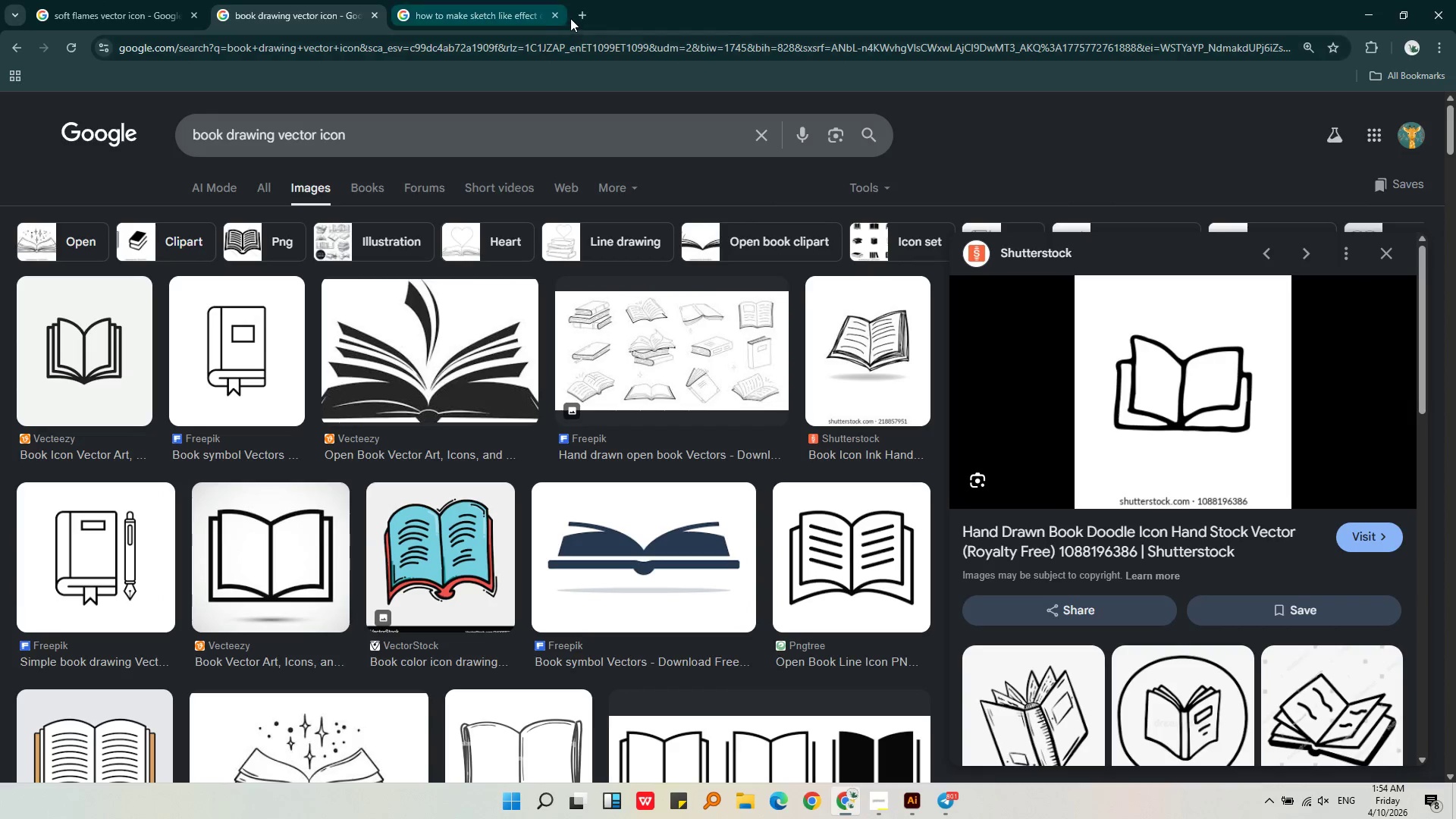 
double_click([575, 16])
 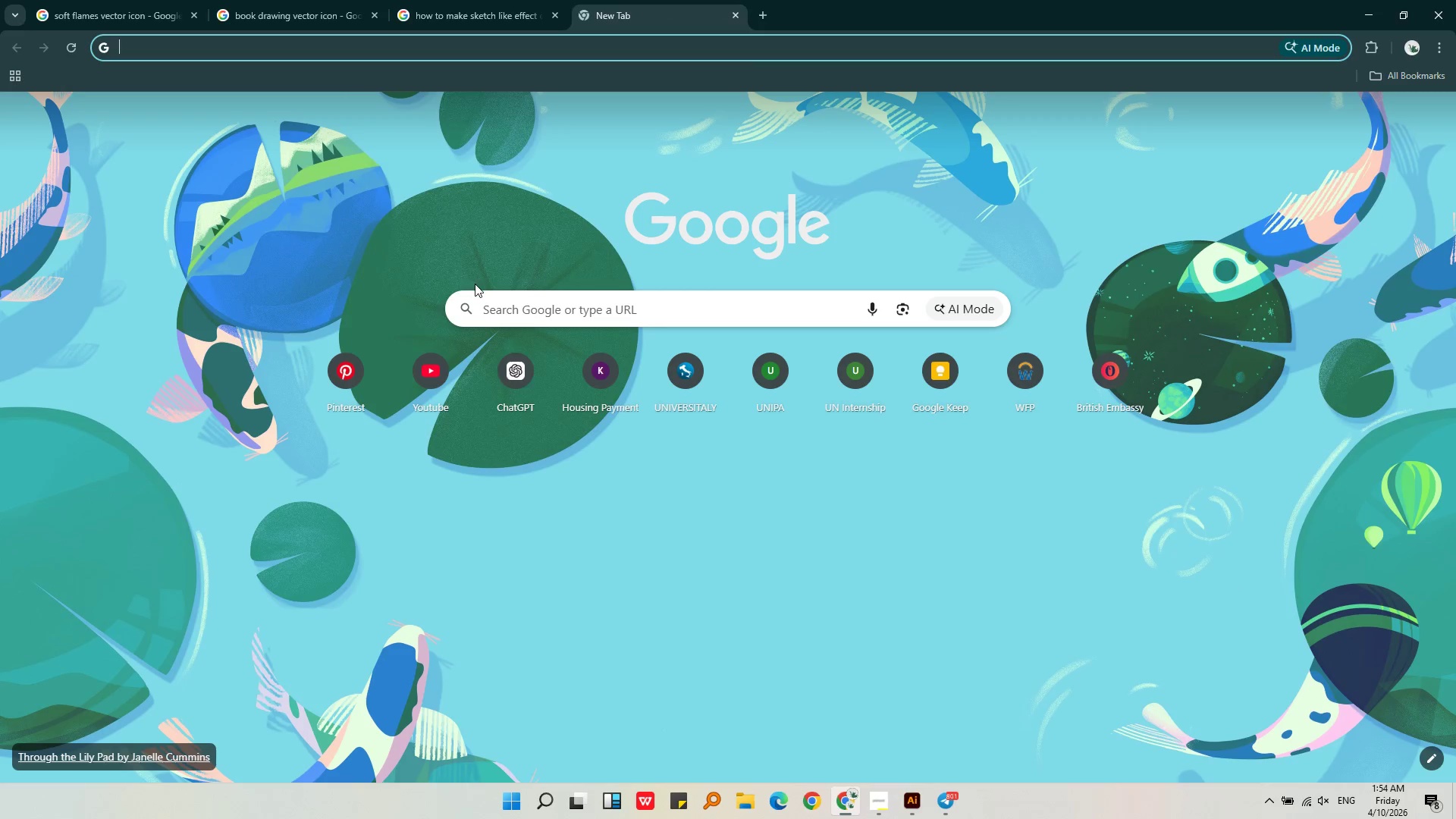 
left_click([484, 315])
 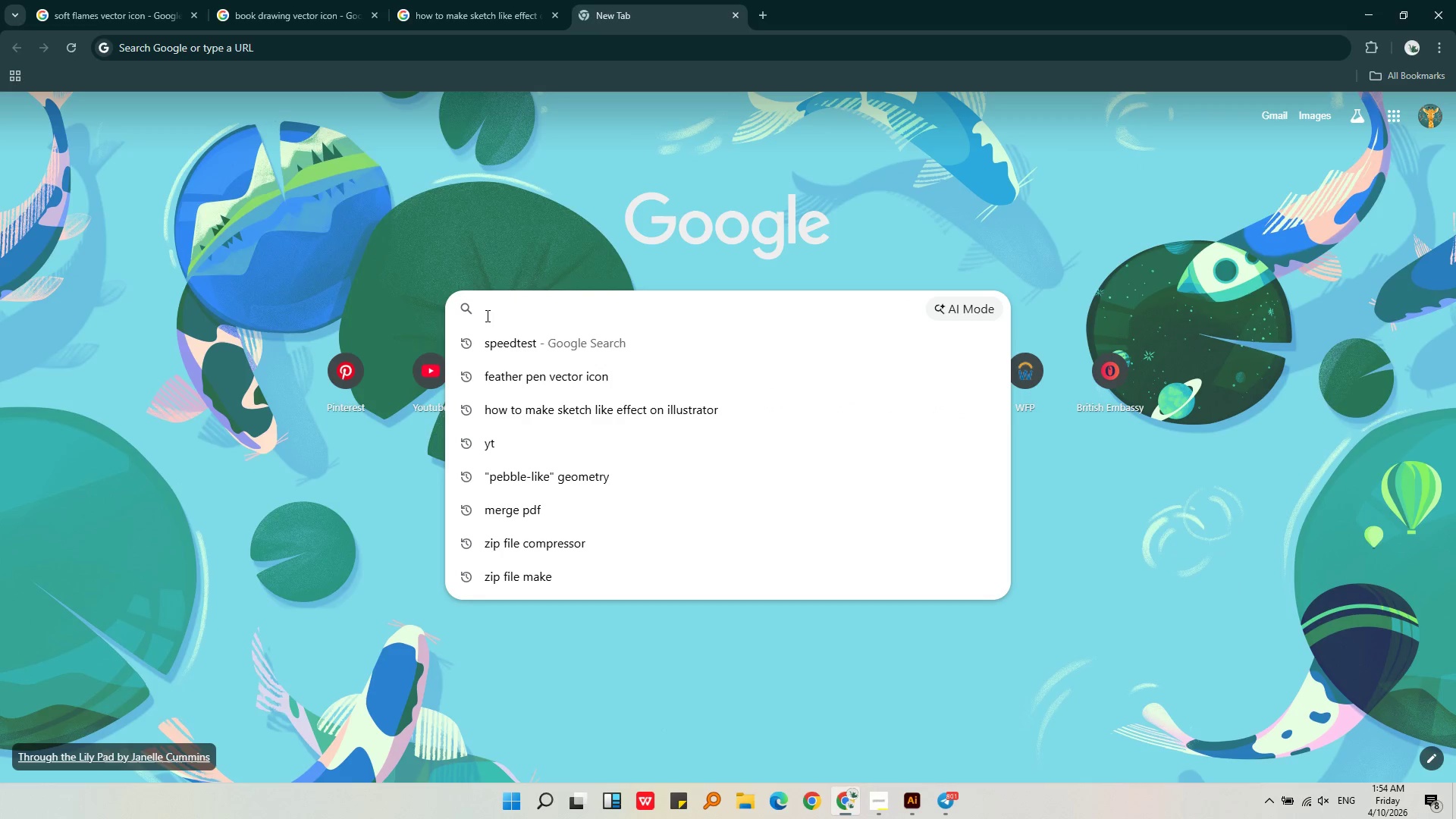 
type(file zip)
 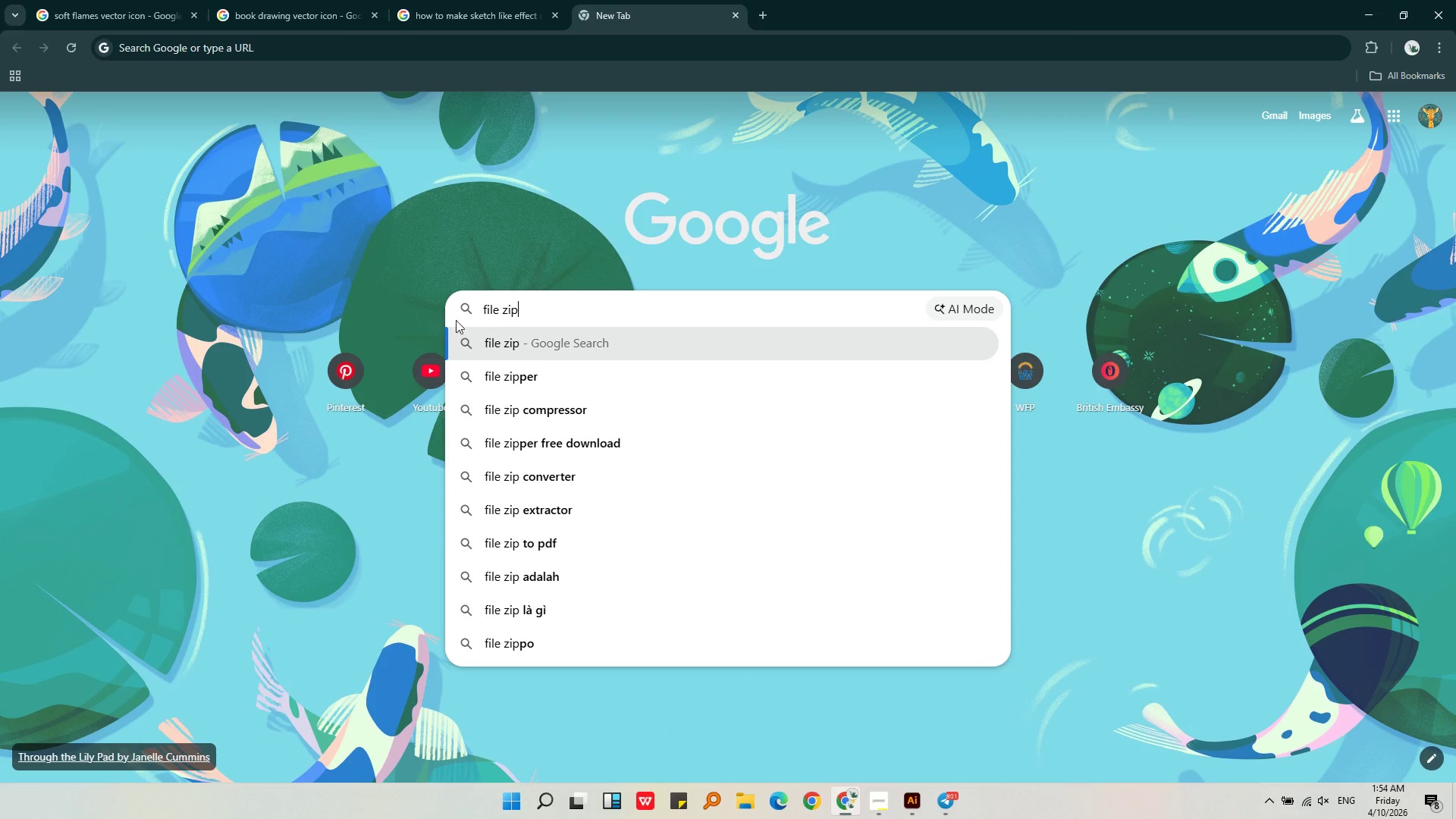 
left_click([484, 424])
 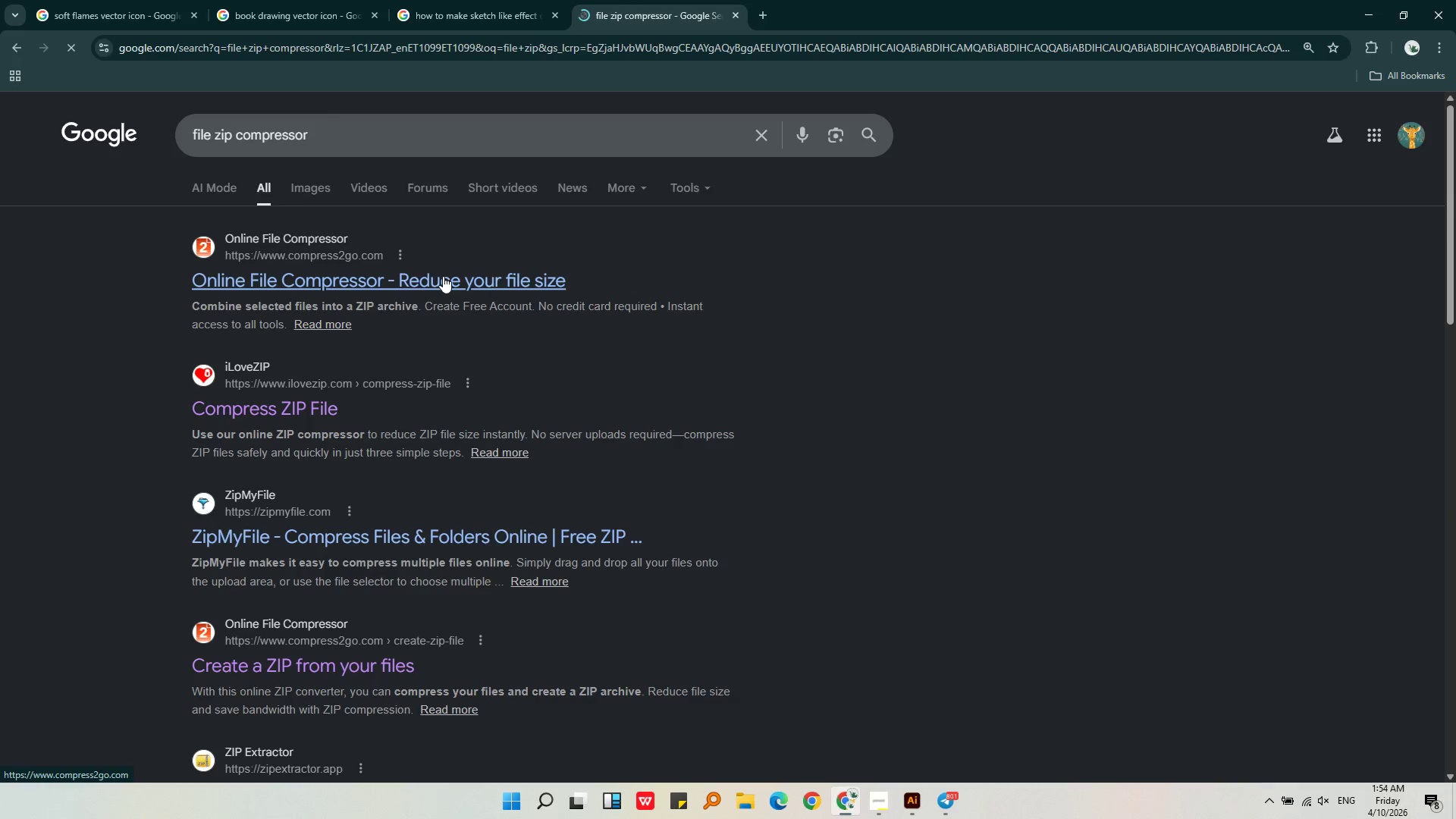 
left_click([326, 402])
 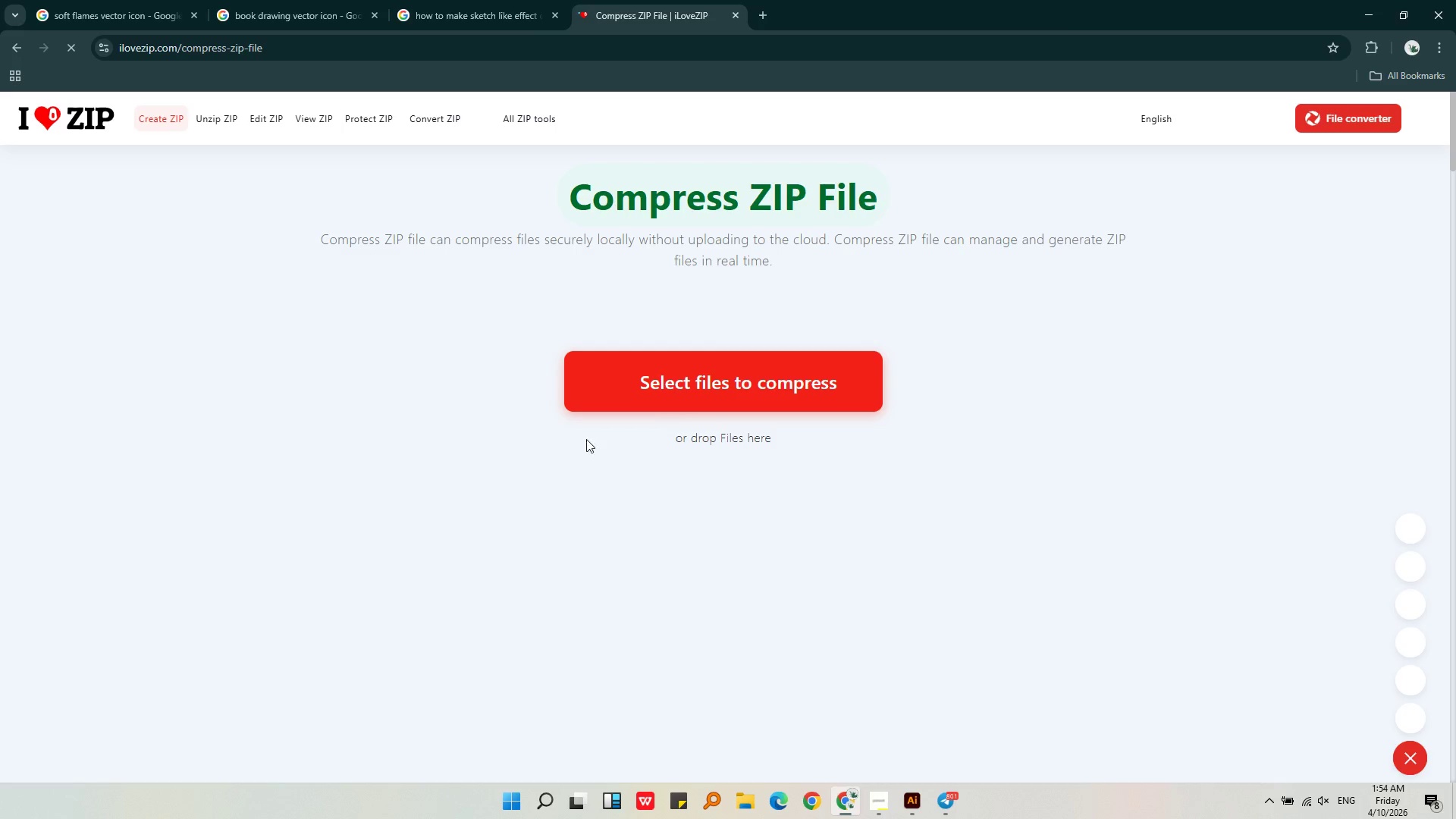 
left_click([666, 380])
 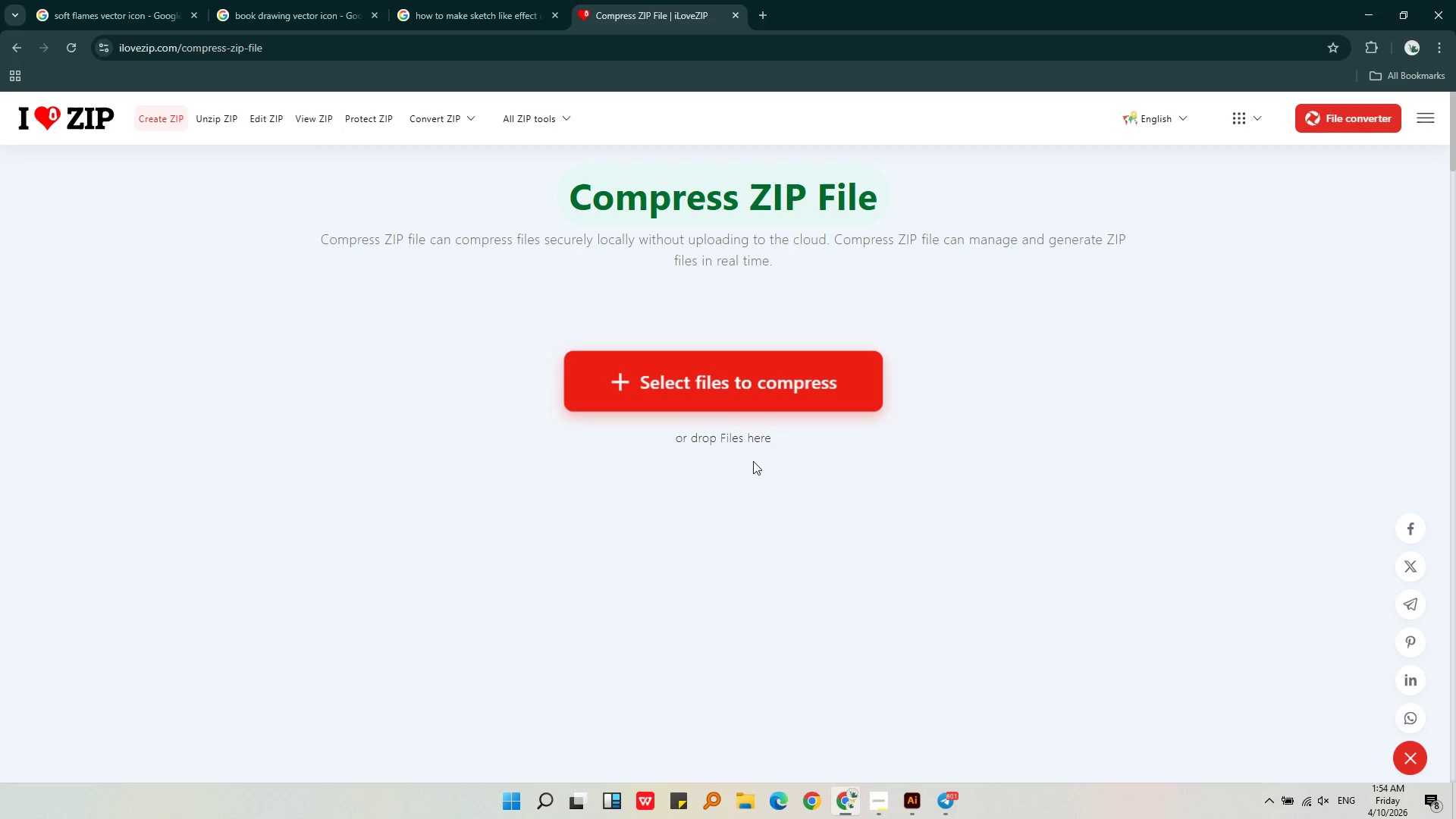 
left_click([697, 389])
 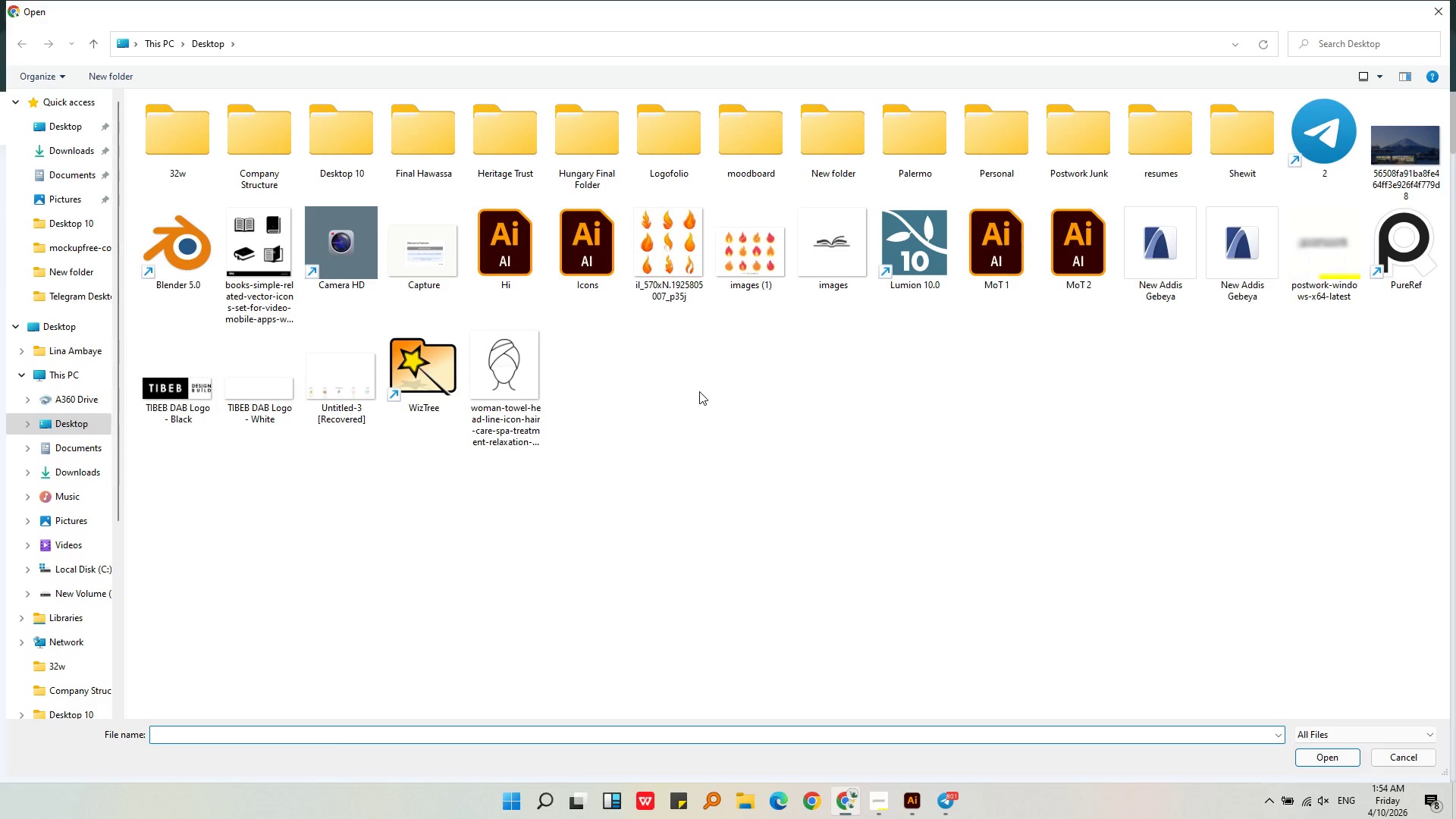 
wait(5.44)
 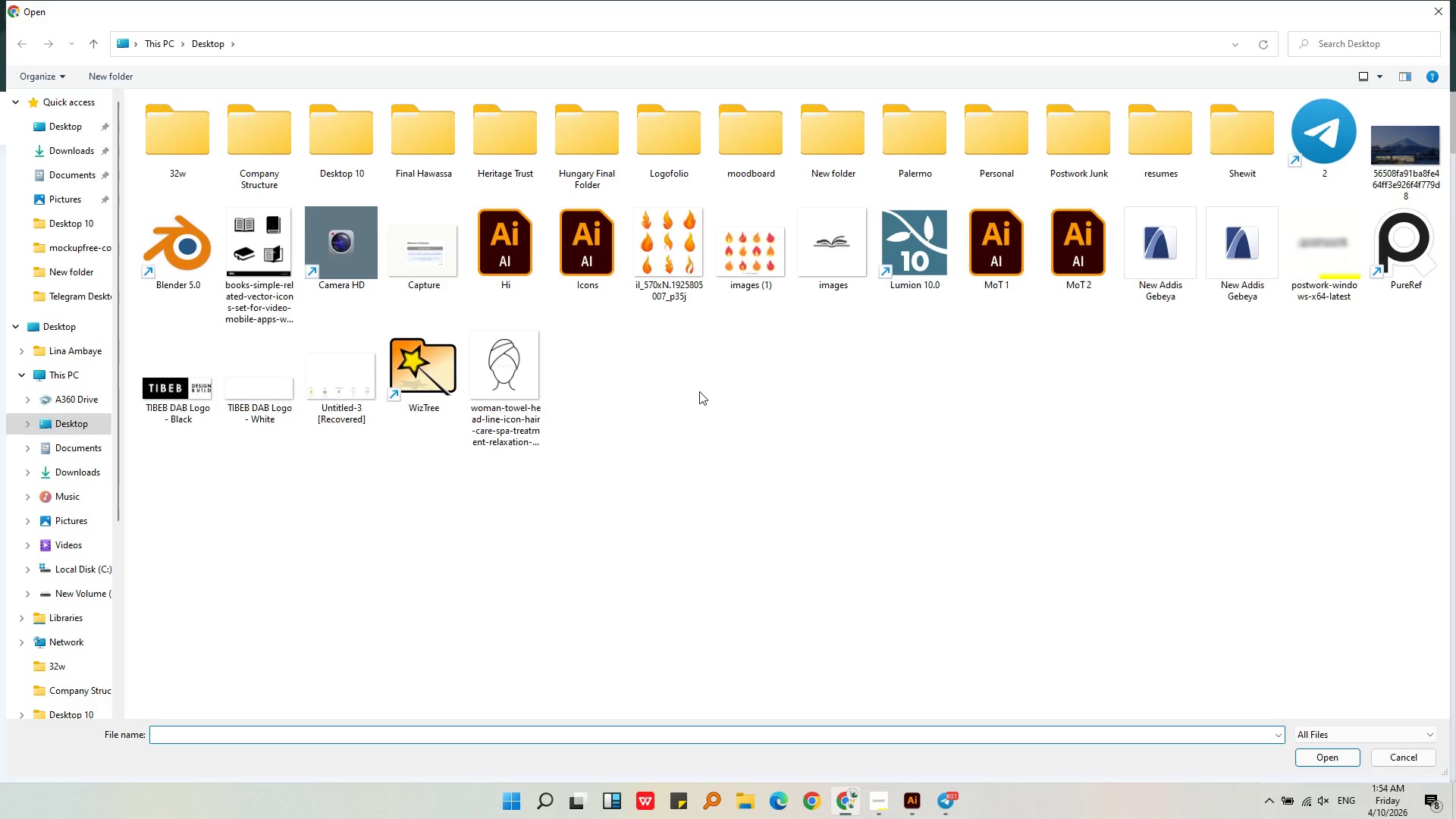 
double_click([856, 173])
 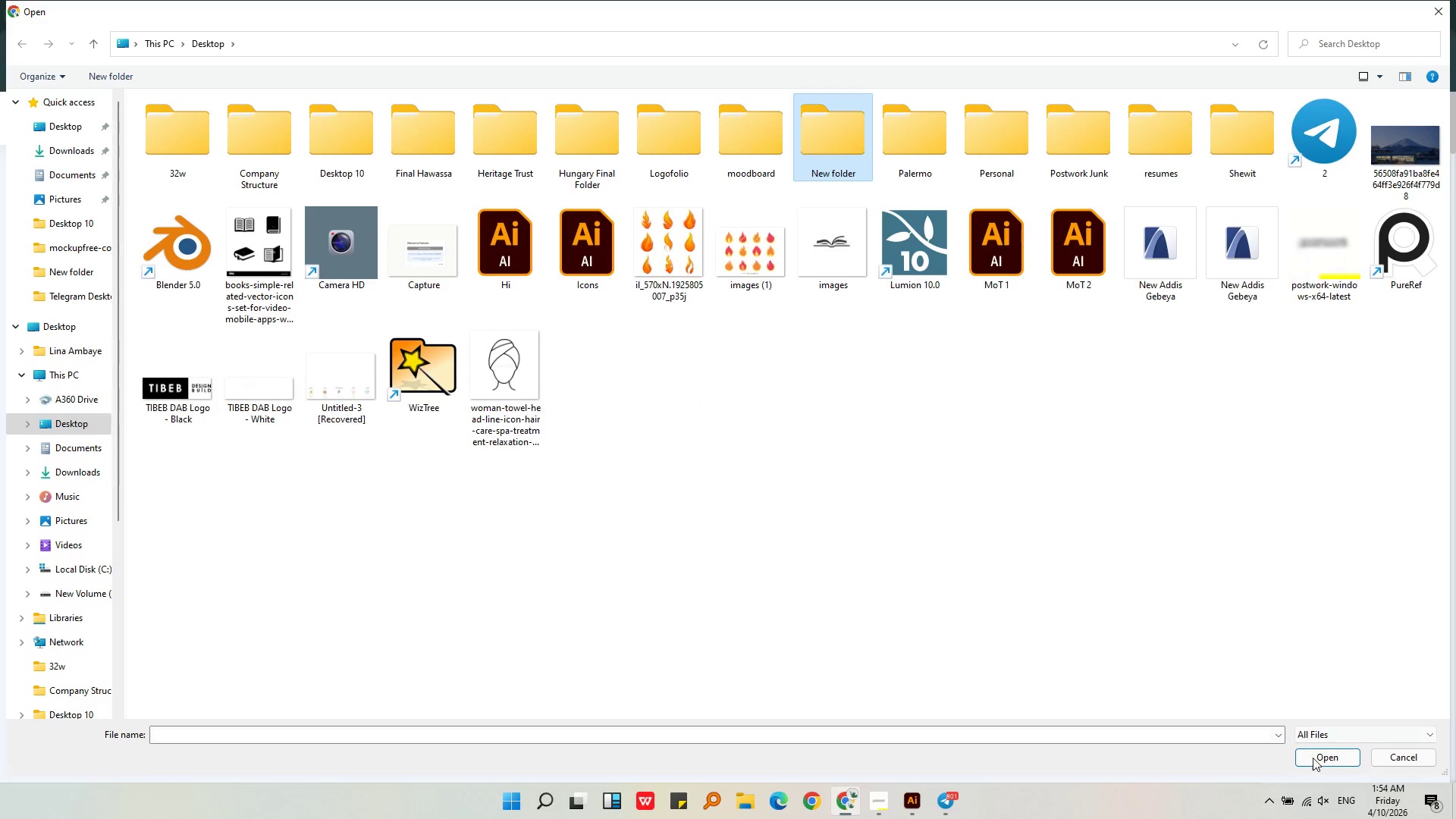 
left_click([1317, 767])
 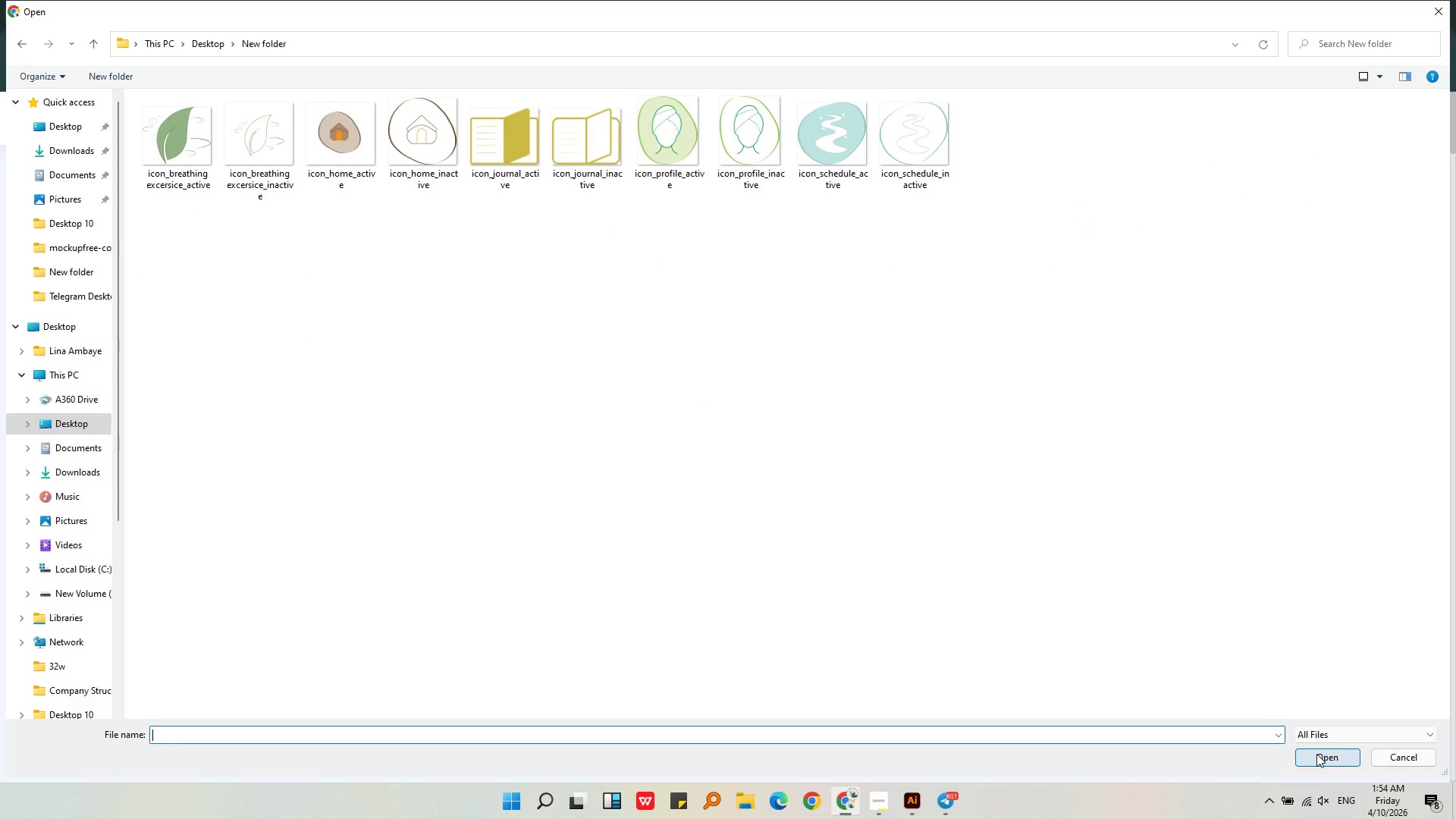 
left_click([1316, 754])
 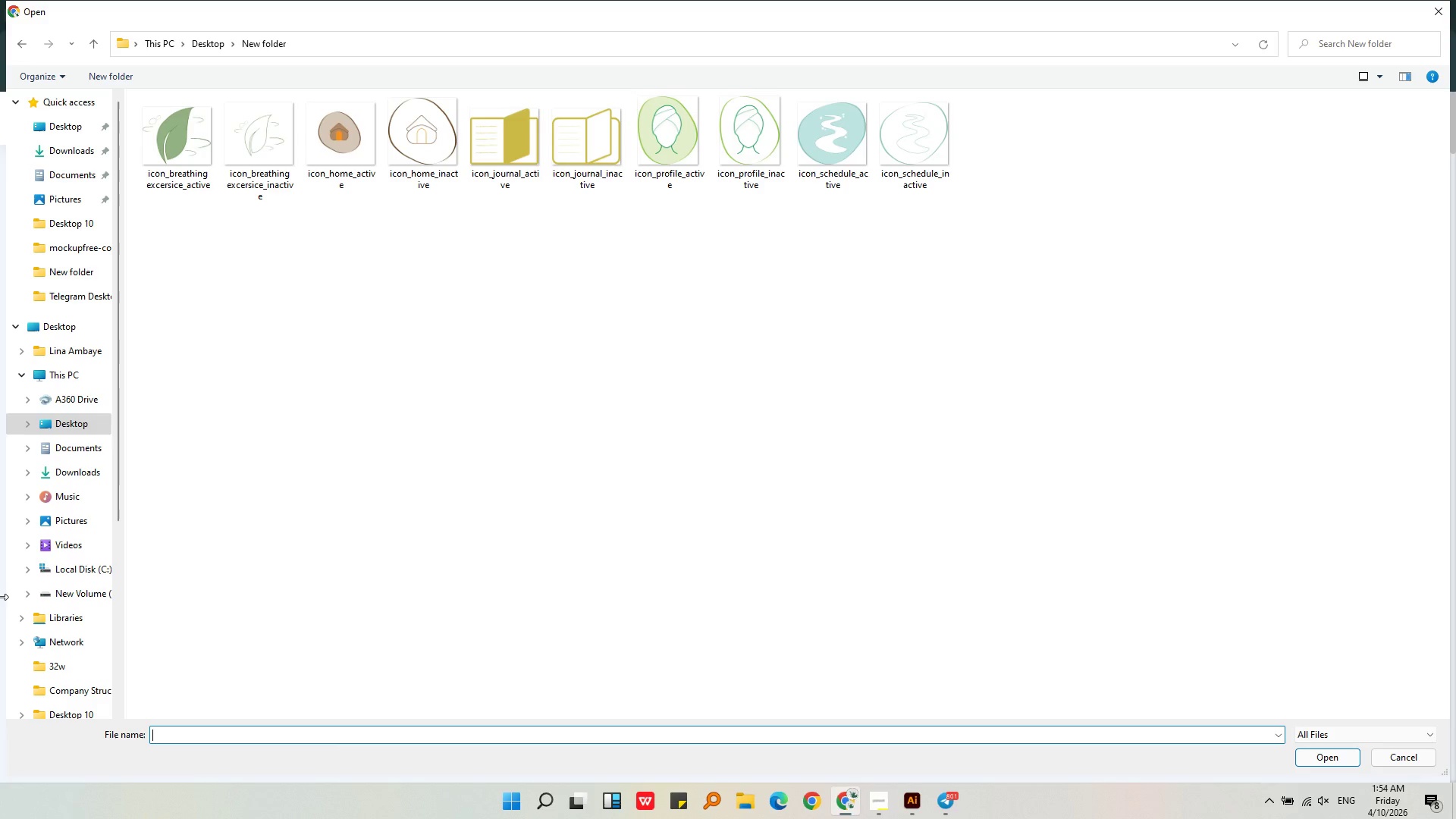 
wait(6.58)
 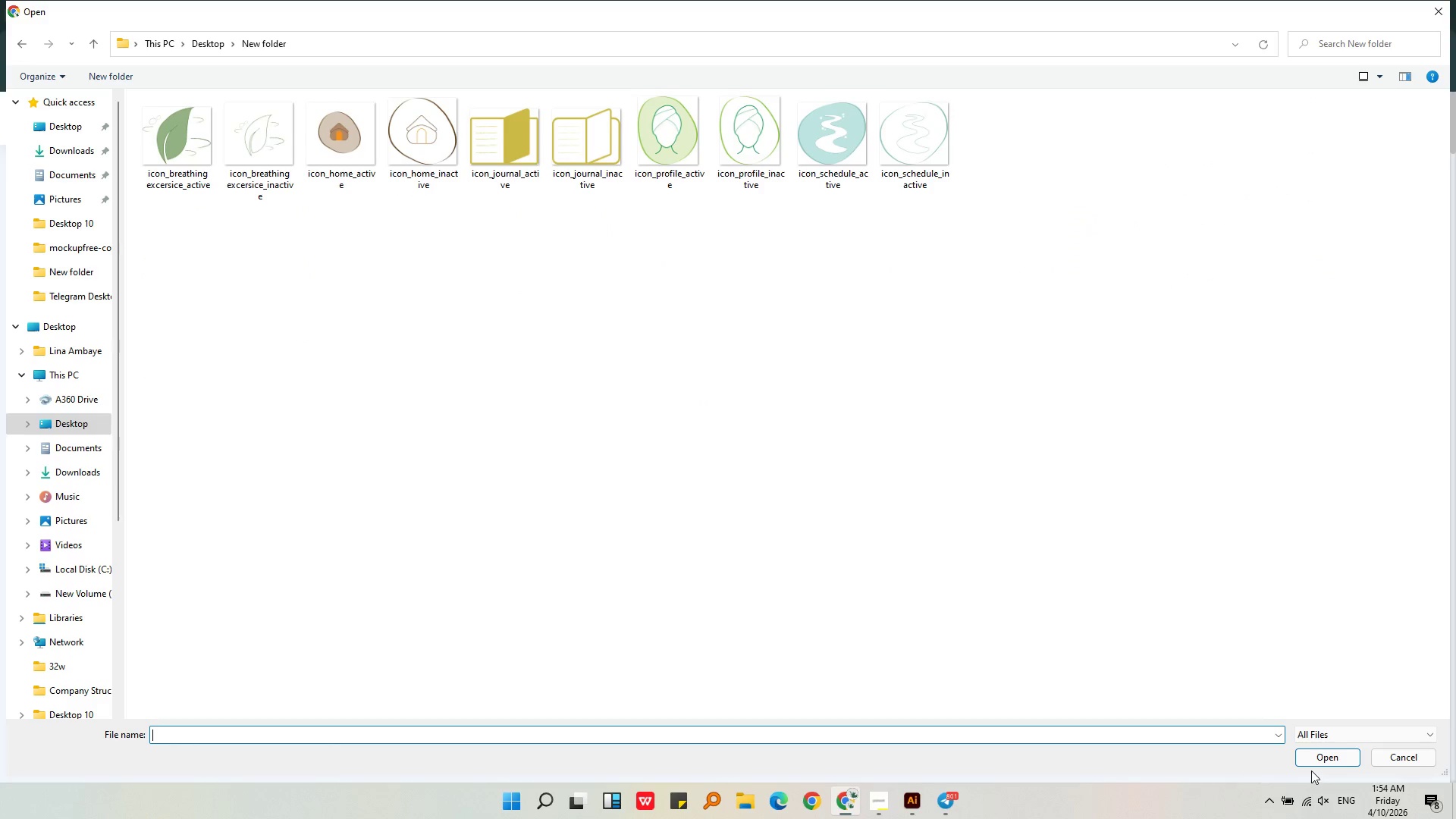 
type(Ixo)
key(Backspace)
key(Backspace)
key(Backspace)
type(icons)
key(Backspace)
key(Backspace)
key(Backspace)
key(Backspace)
key(Backspace)
key(Backspace)
type(Icons-)
key(Backspace)
key(Backspace)
type(_PNG)
 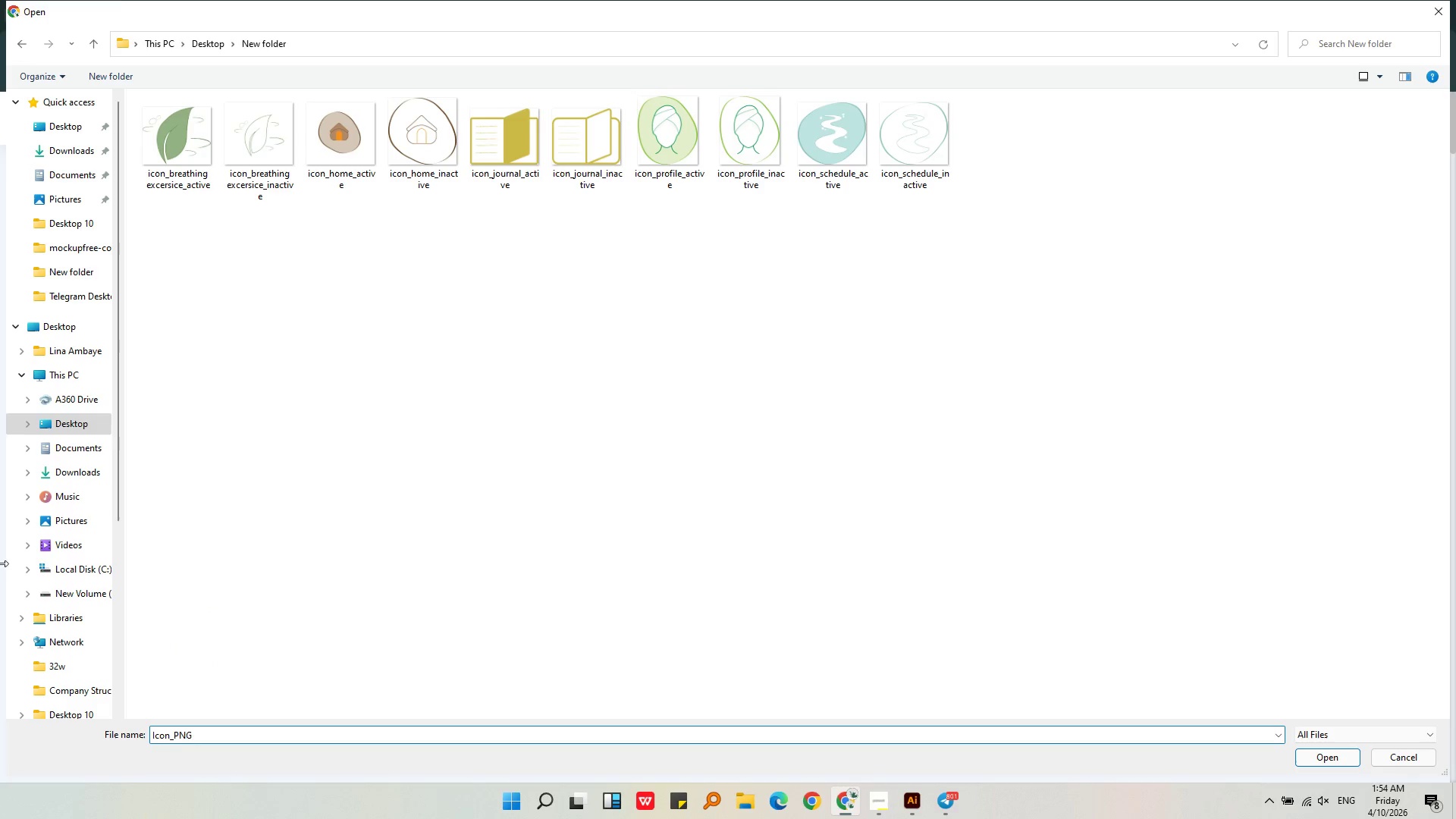 
left_click([1335, 758])
 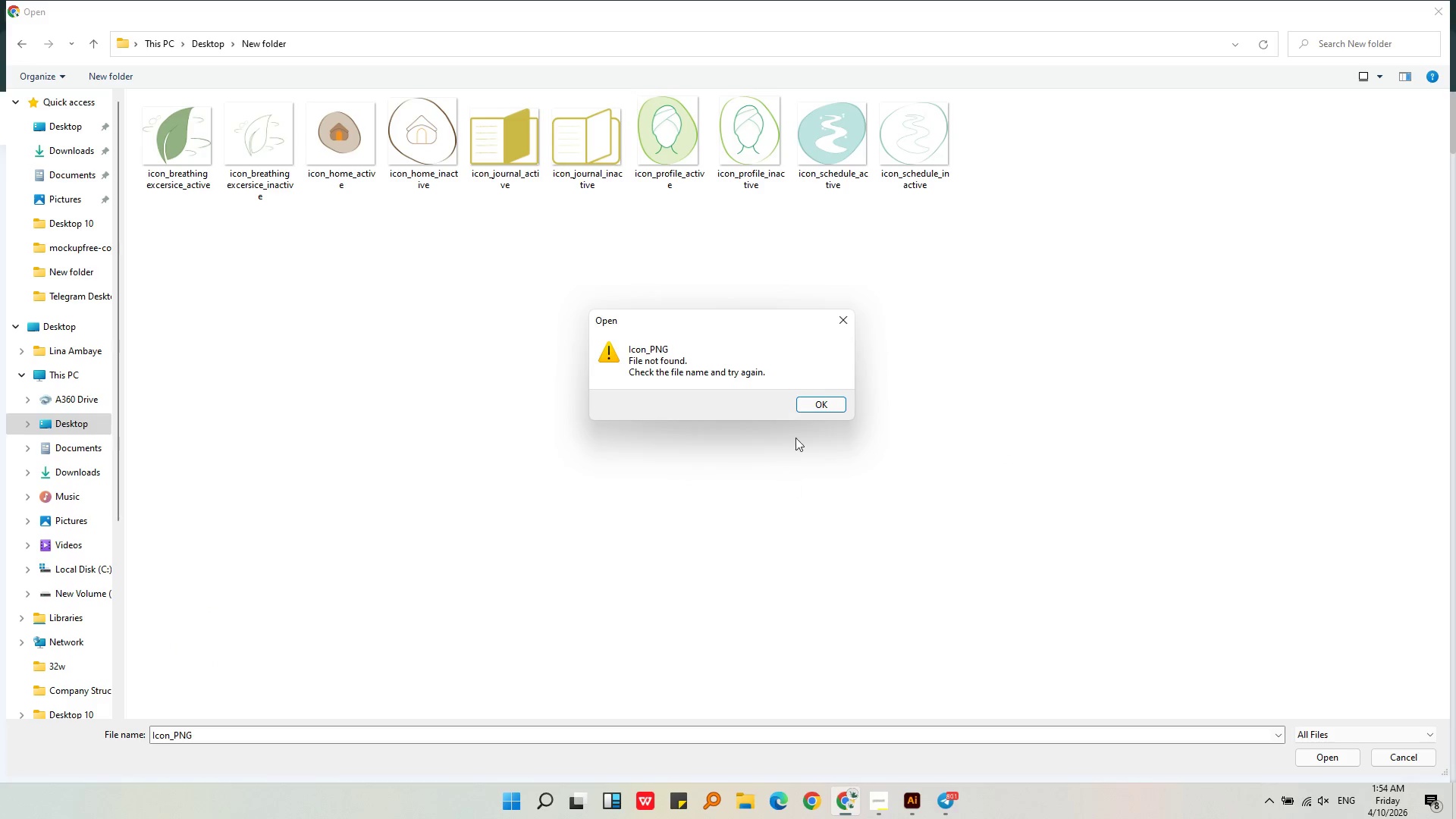 
left_click([839, 319])
 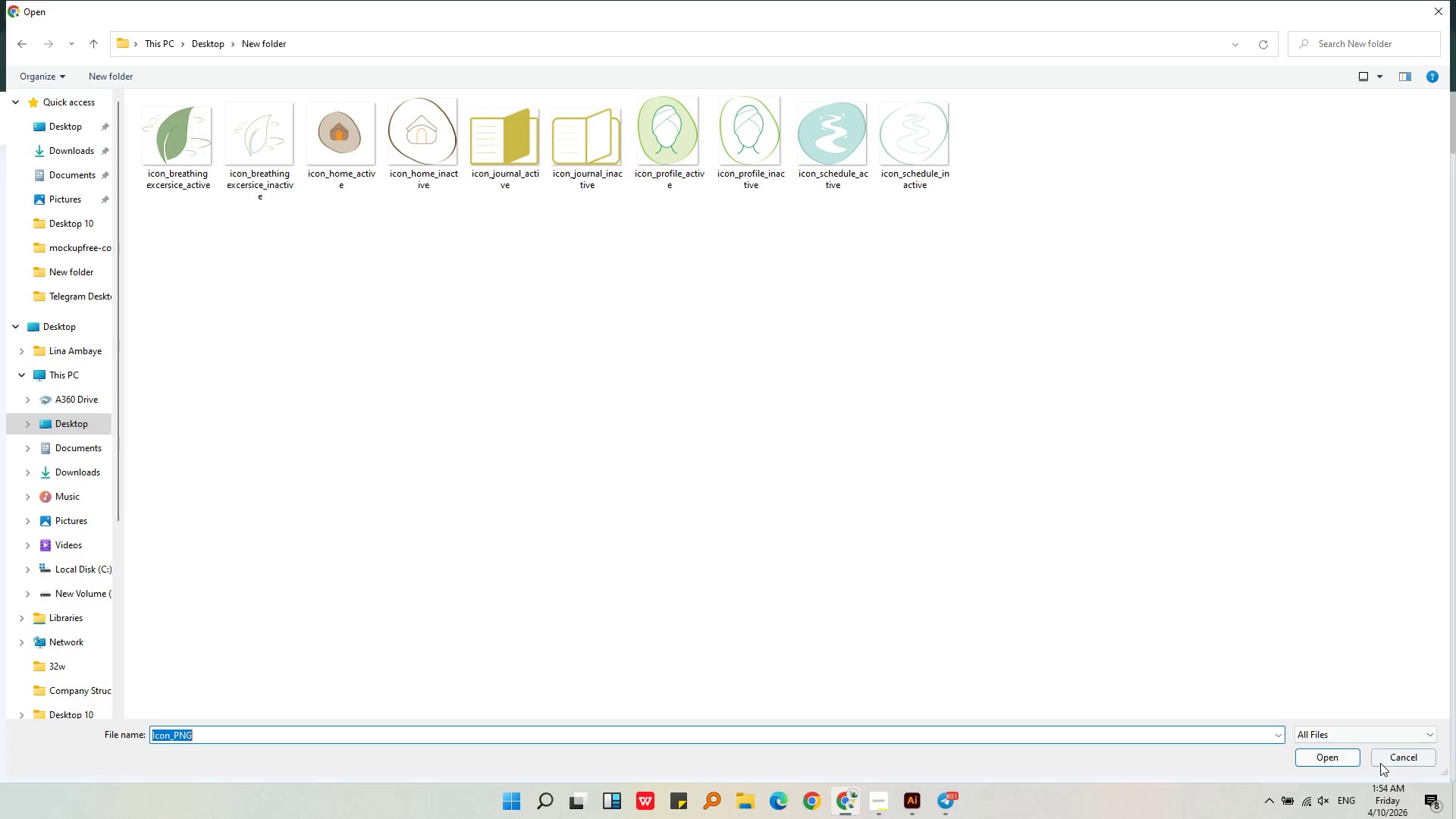 
left_click([1382, 765])
 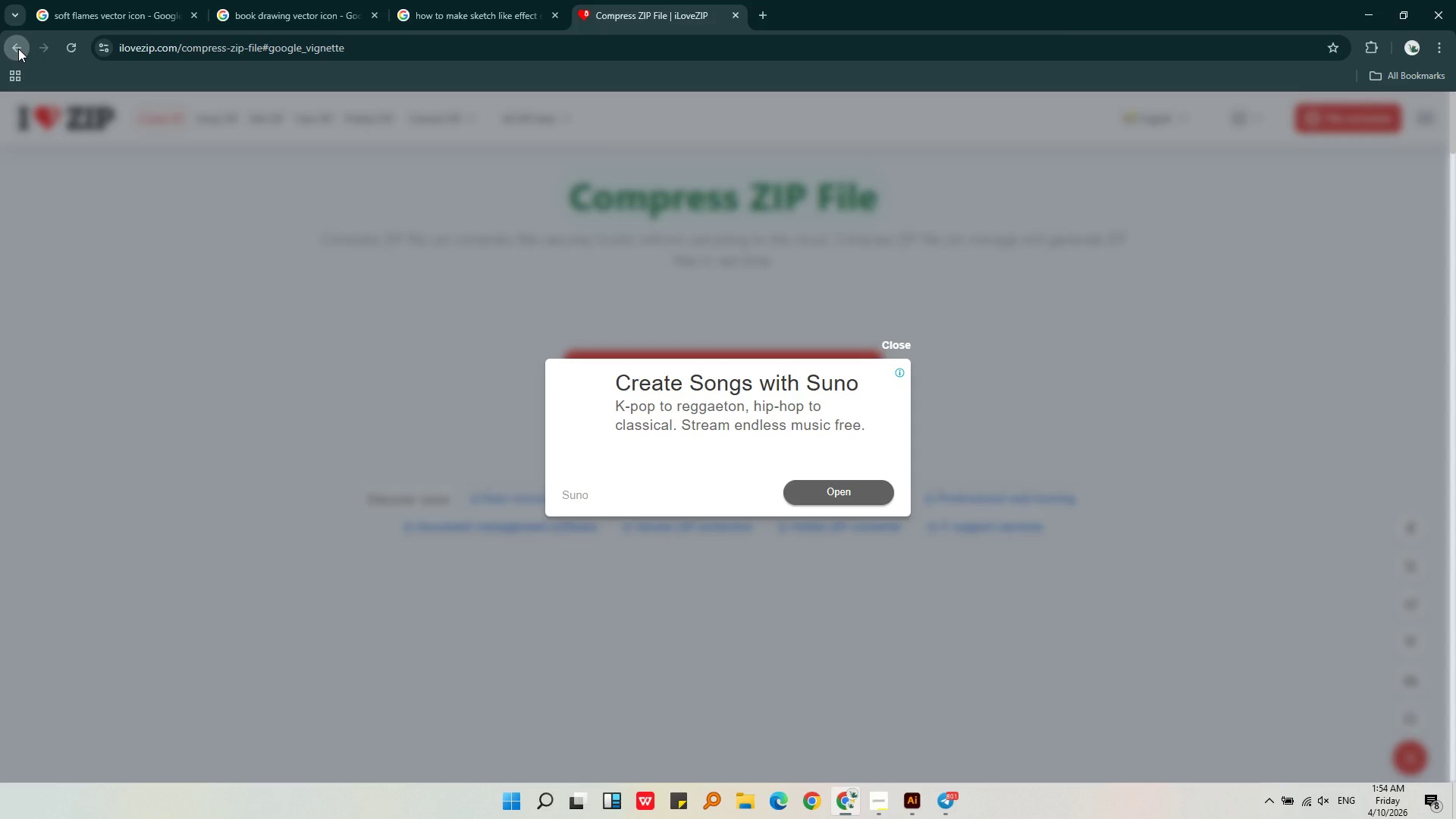 
left_click([903, 346])
 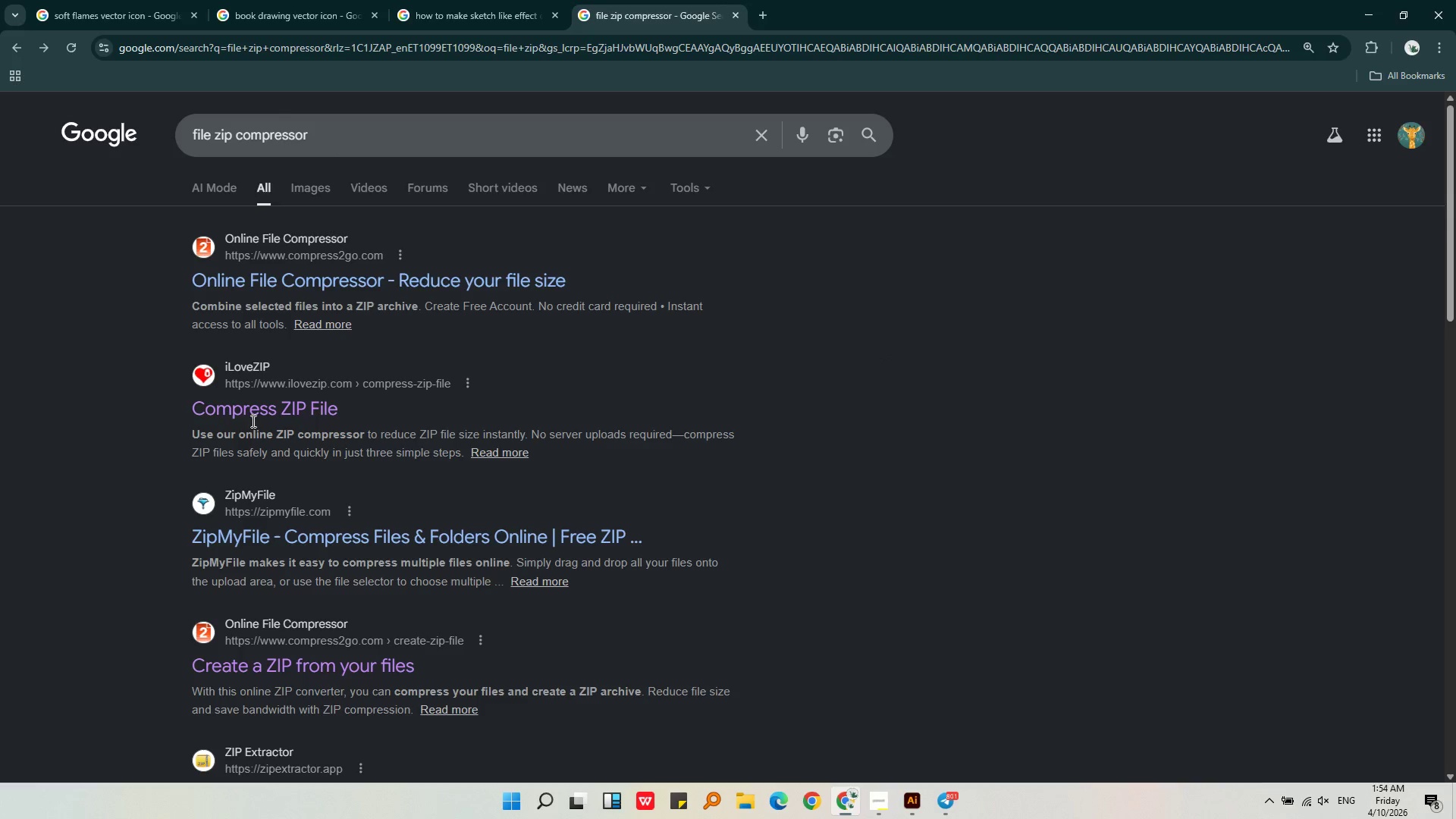 
left_click([248, 278])
 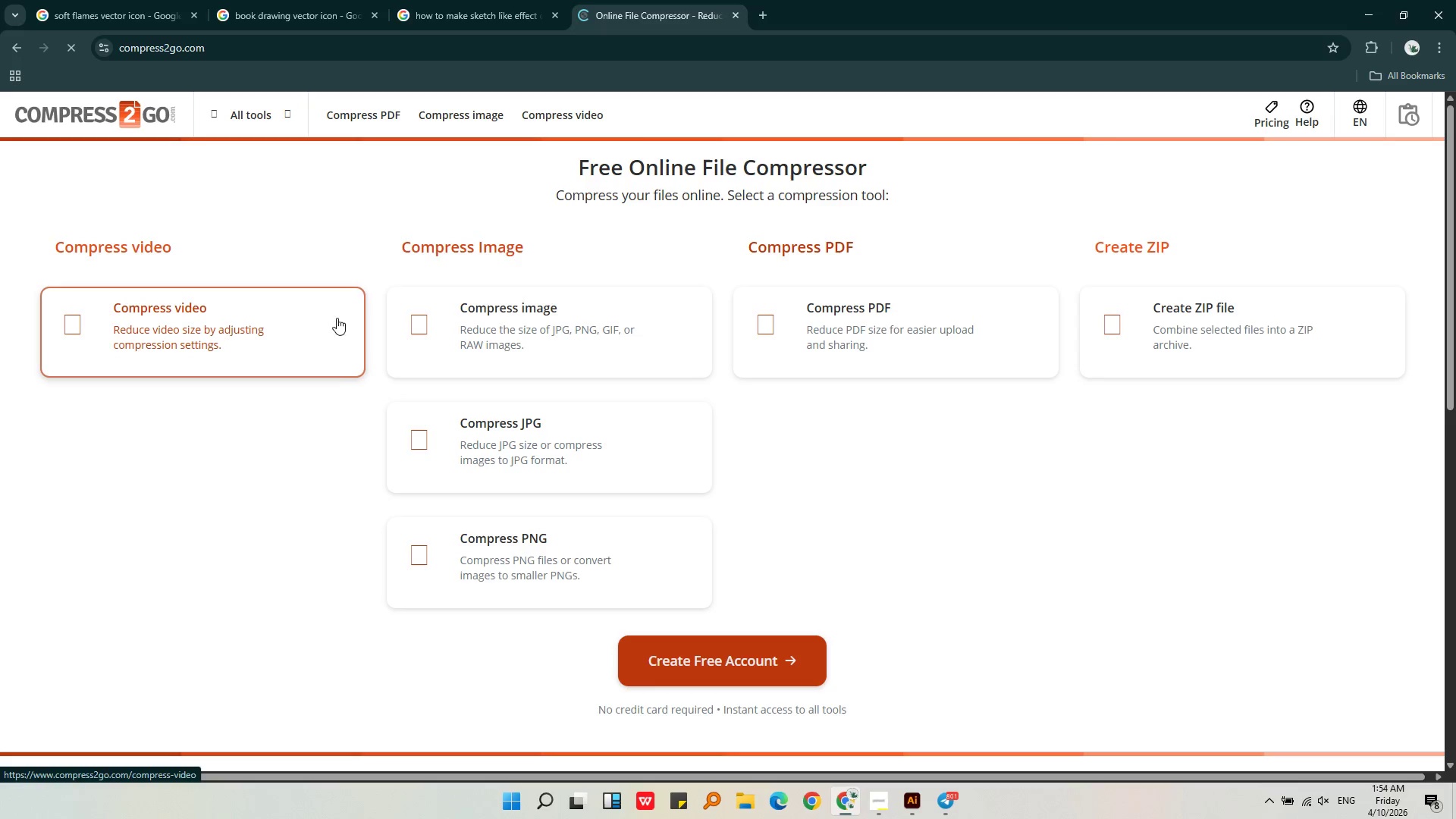 
mouse_move([322, 274])